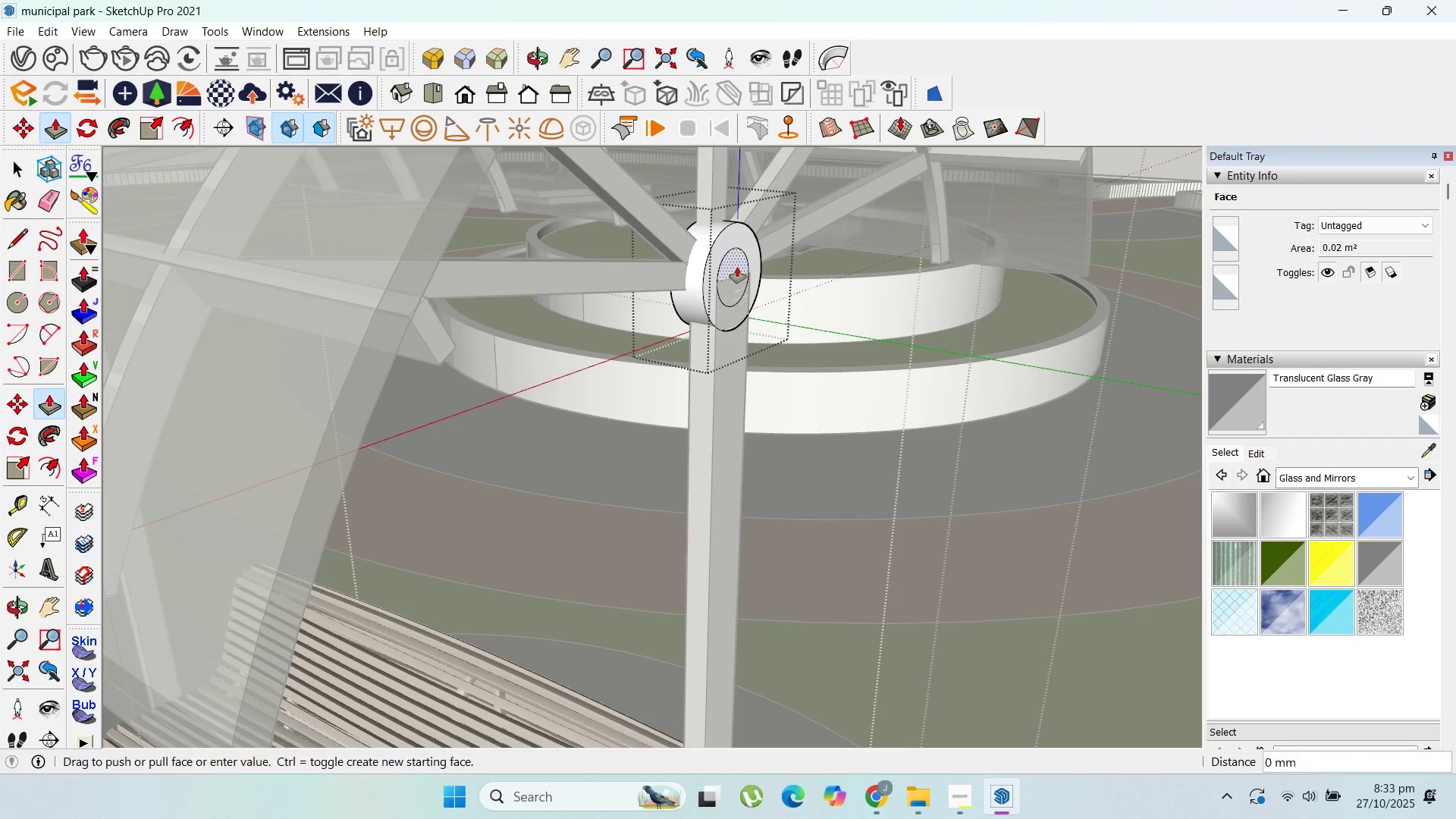 
left_click_drag(start_coordinate=[737, 267], to_coordinate=[742, 271])
 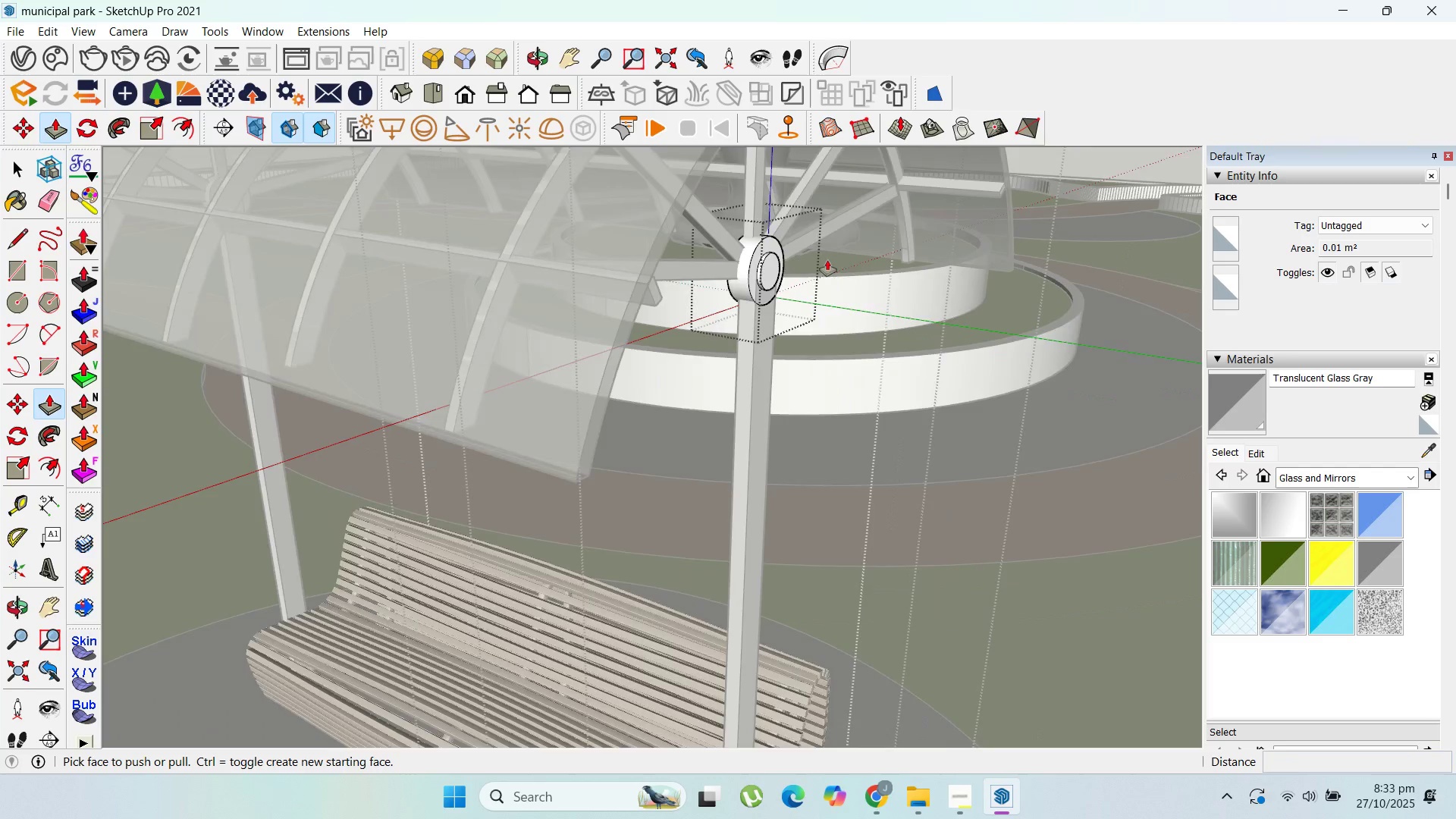 
scroll: coordinate [829, 261], scroll_direction: down, amount: 4.0
 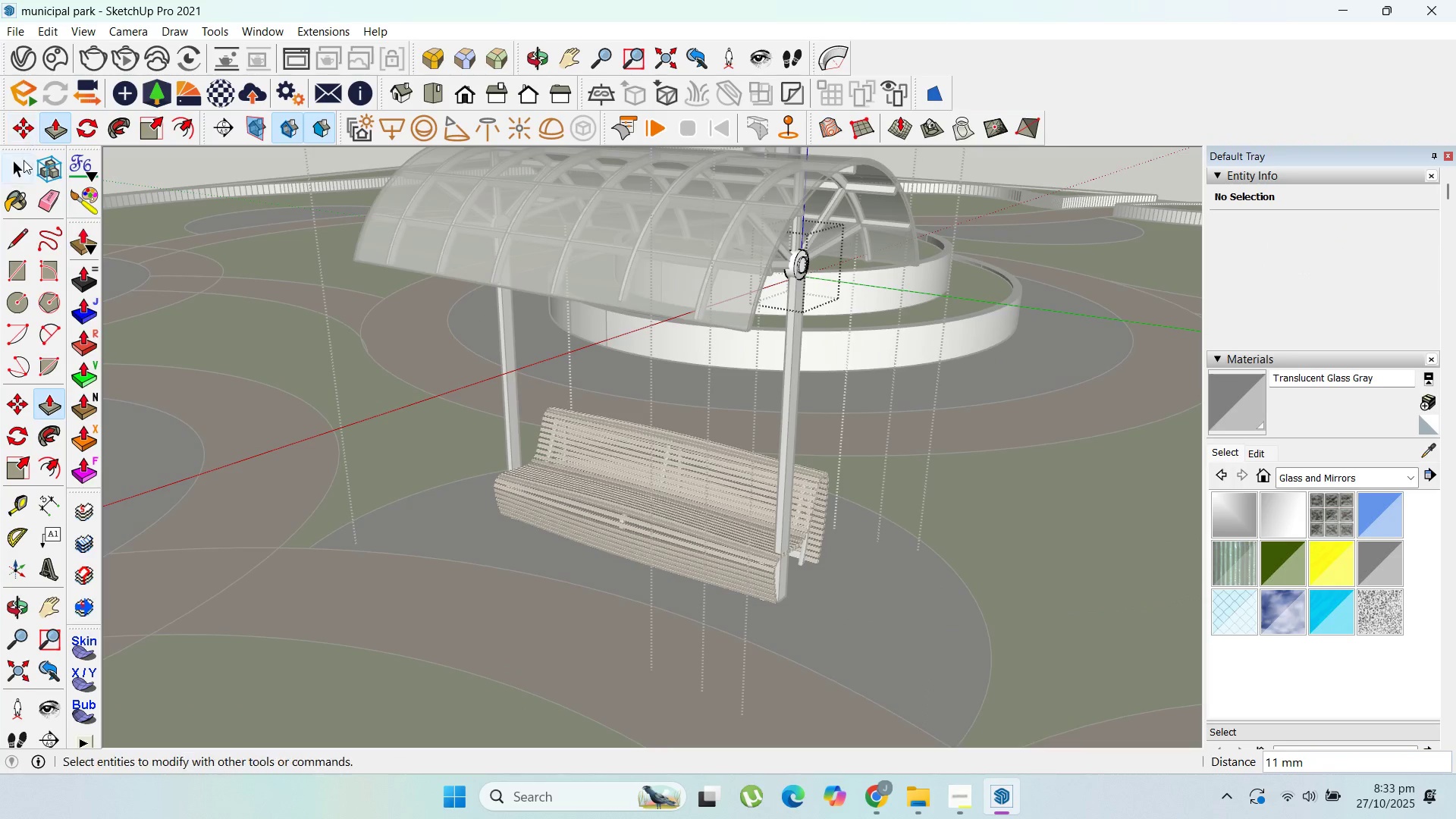 
left_click([20, 160])
 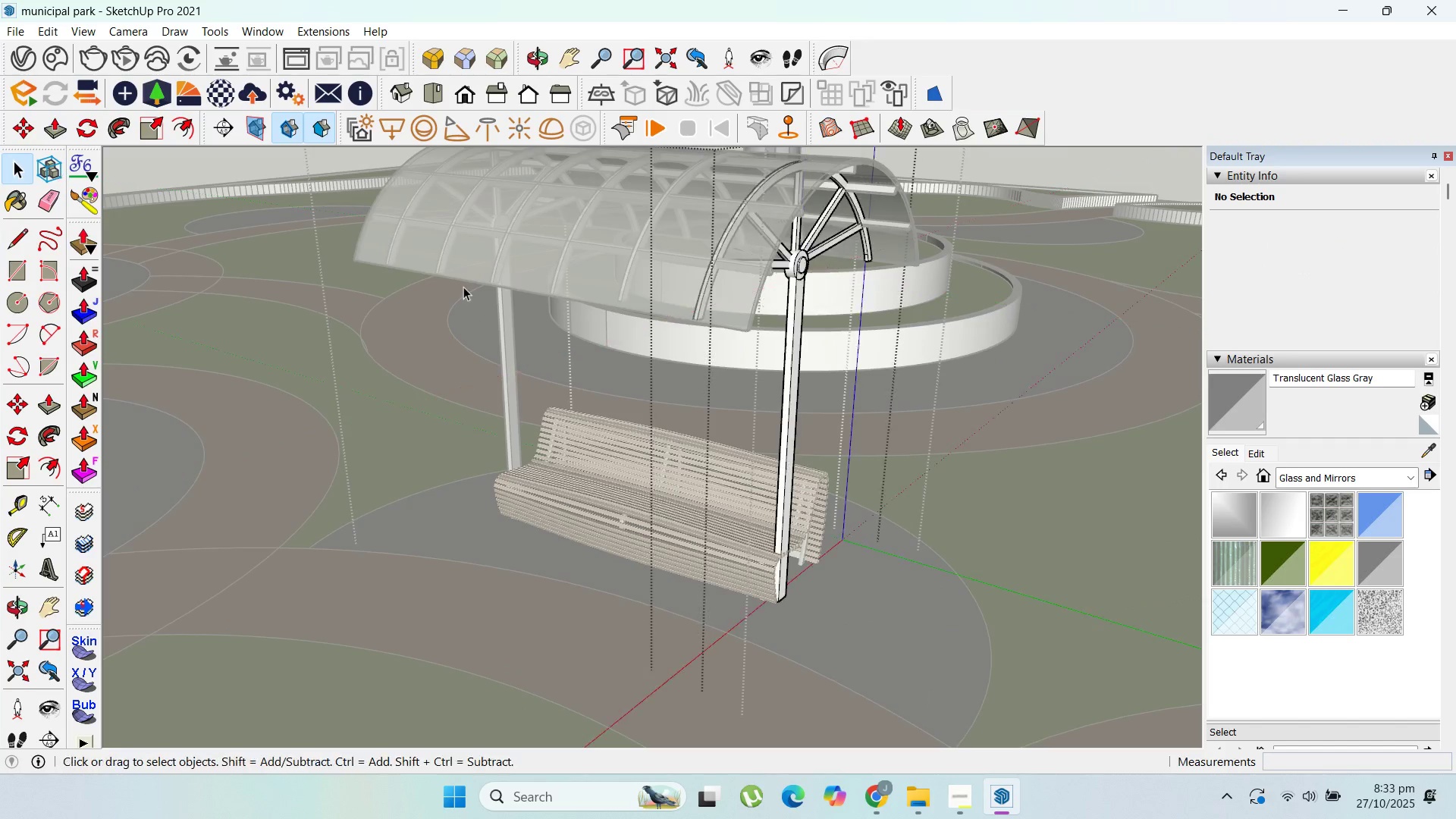 
key(Escape)
 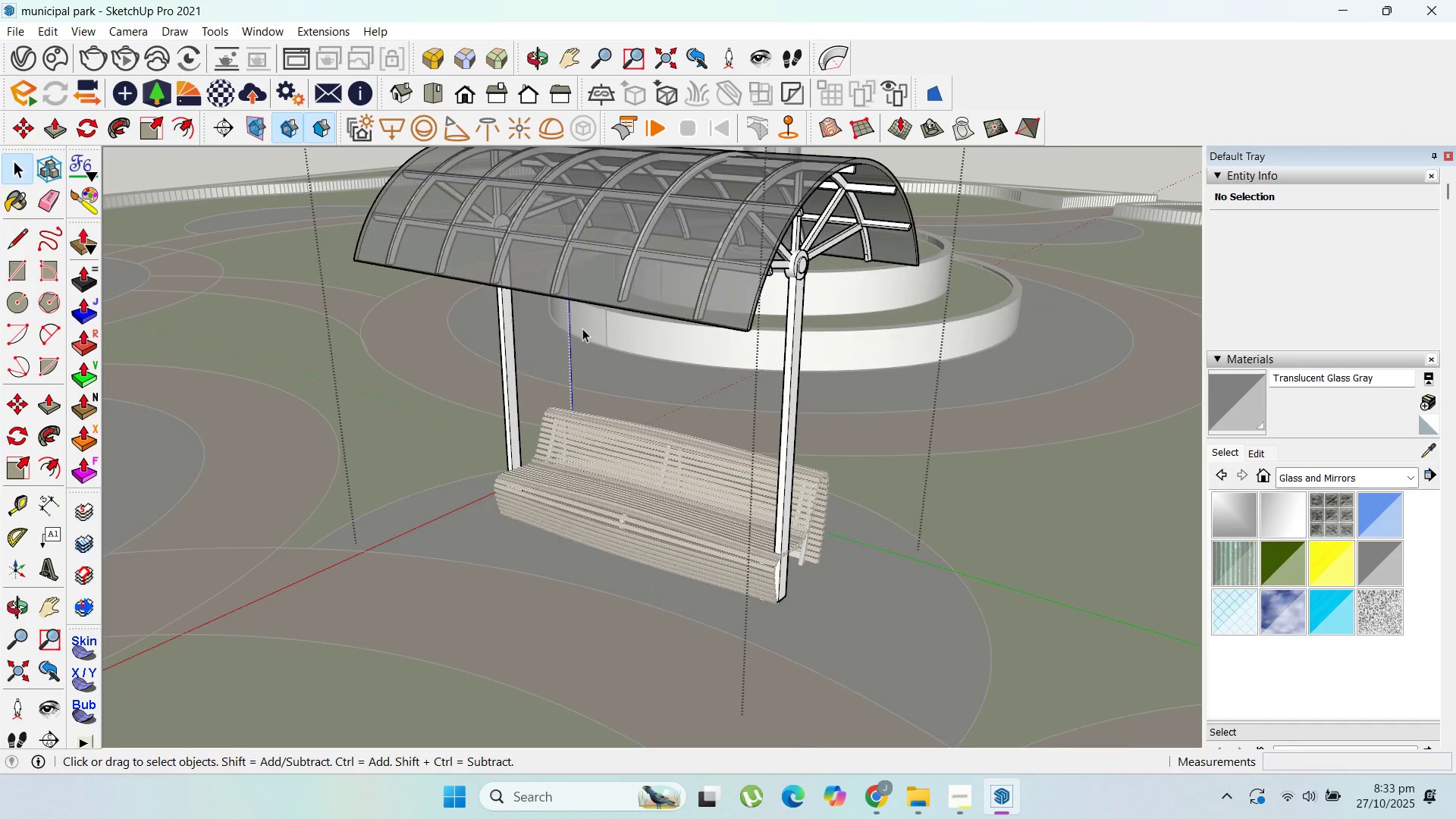 
key(Escape)
 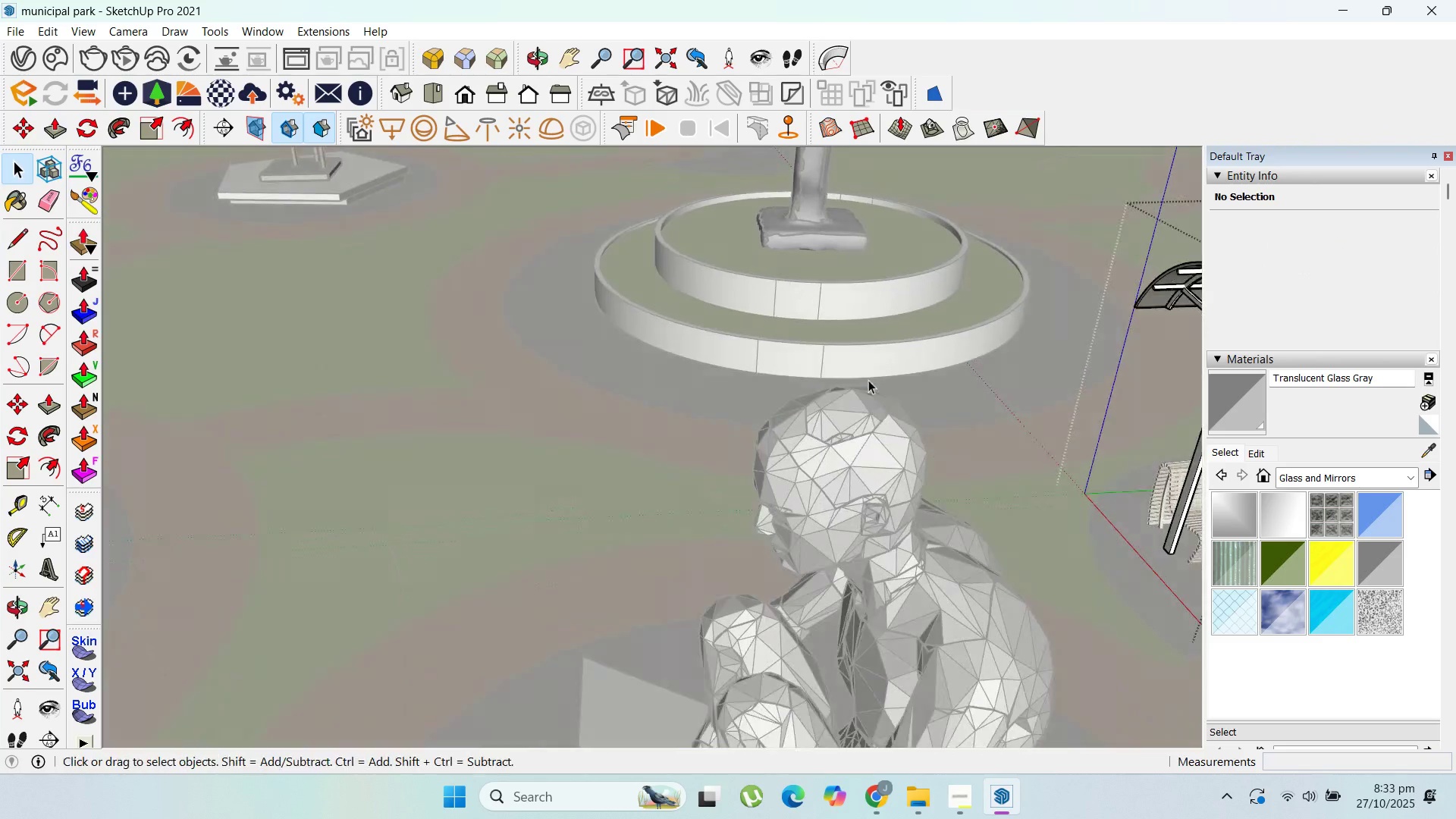 
scroll: coordinate [1082, 438], scroll_direction: up, amount: 3.0
 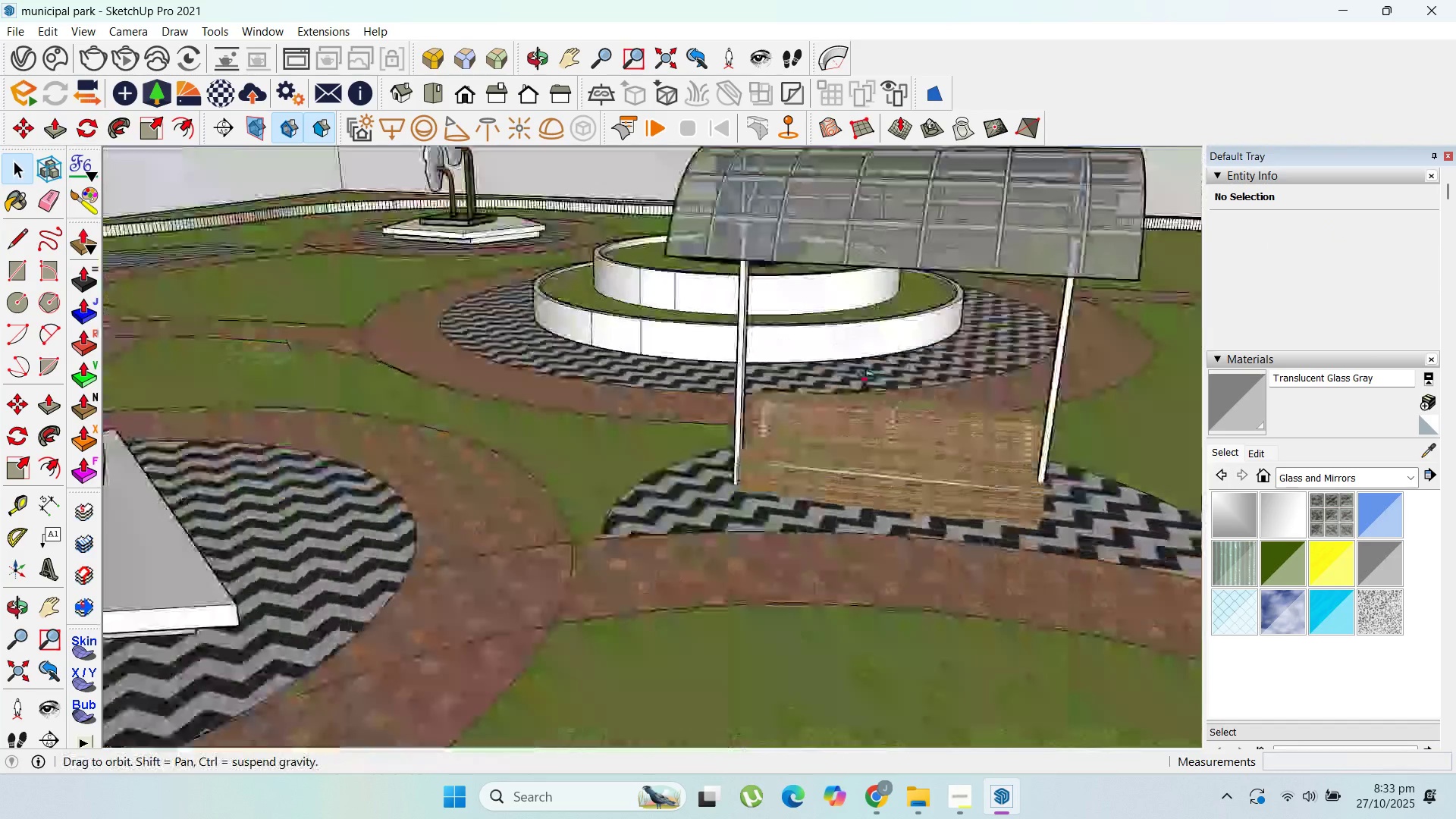 
key(Escape)
 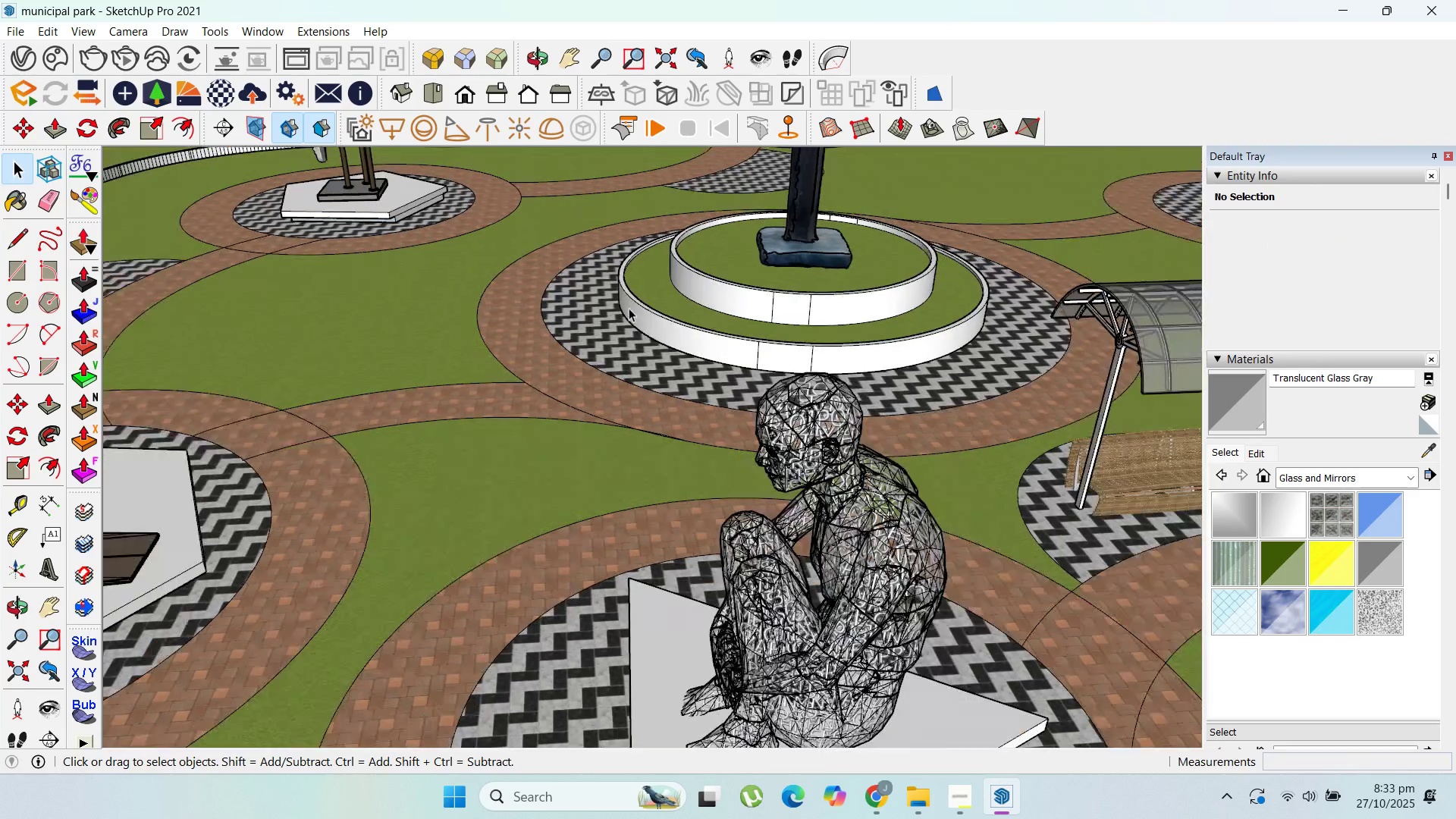 
key(Escape)
 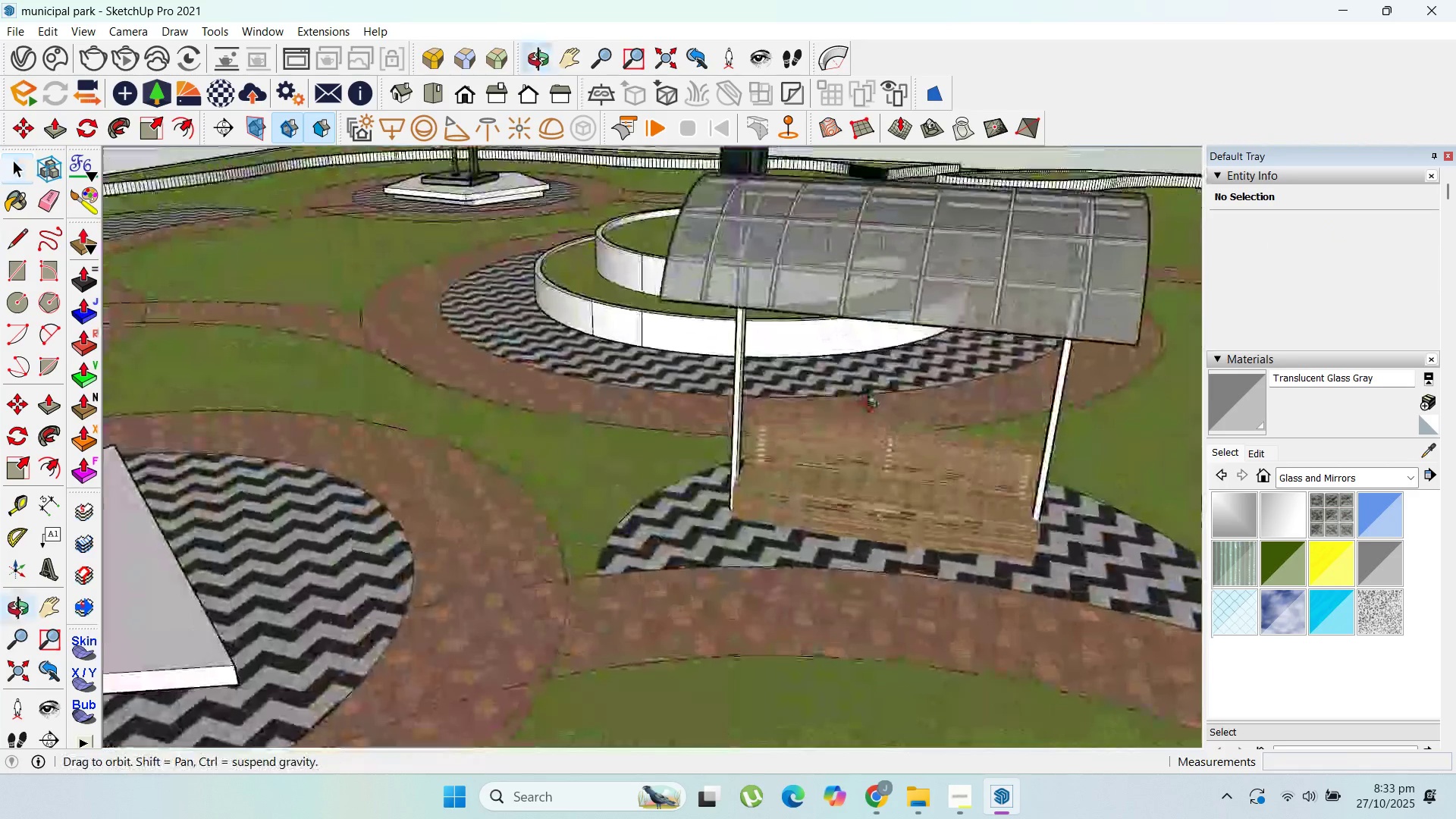 
scroll: coordinate [849, 509], scroll_direction: up, amount: 6.0
 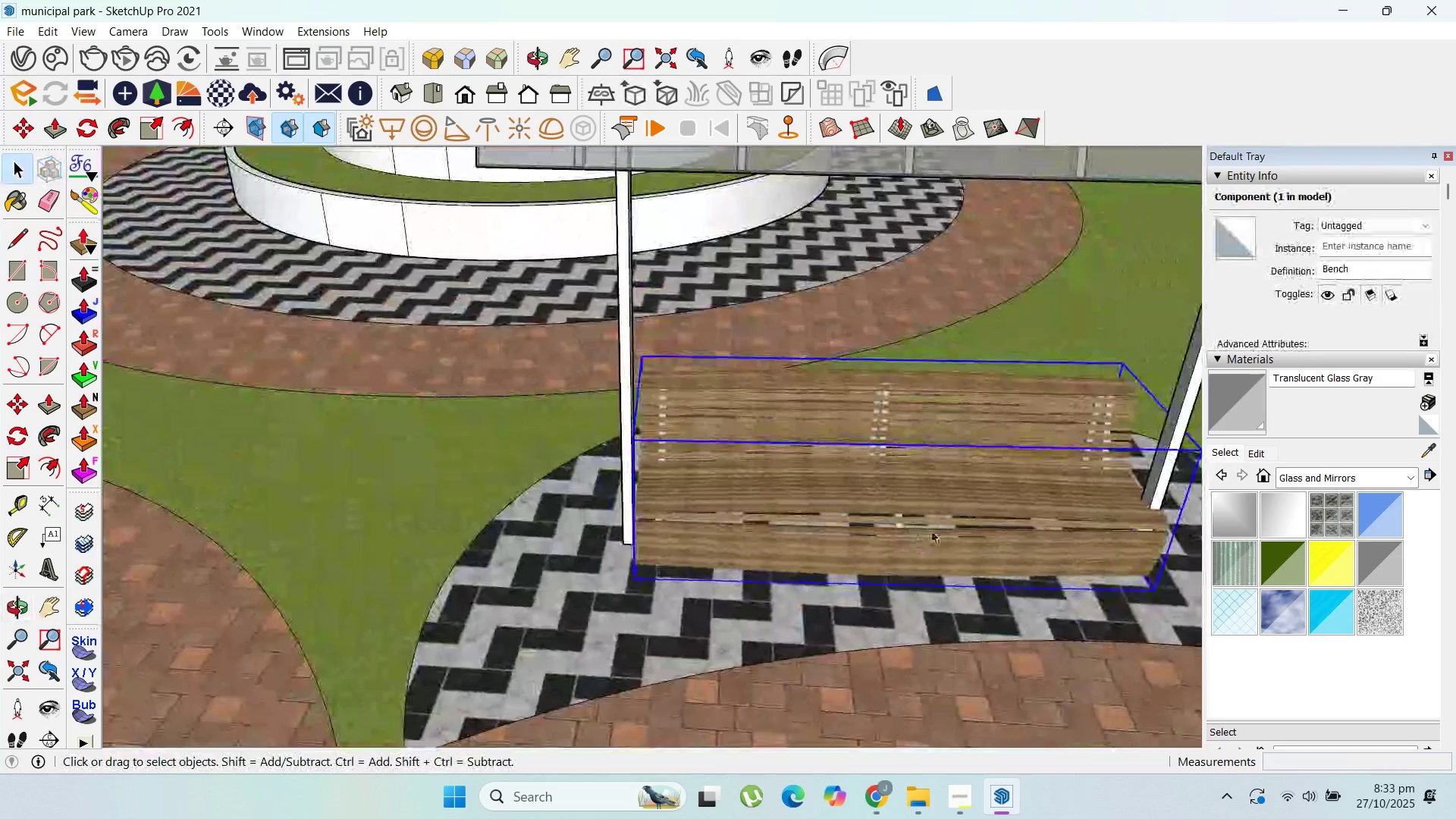 
key(M)
 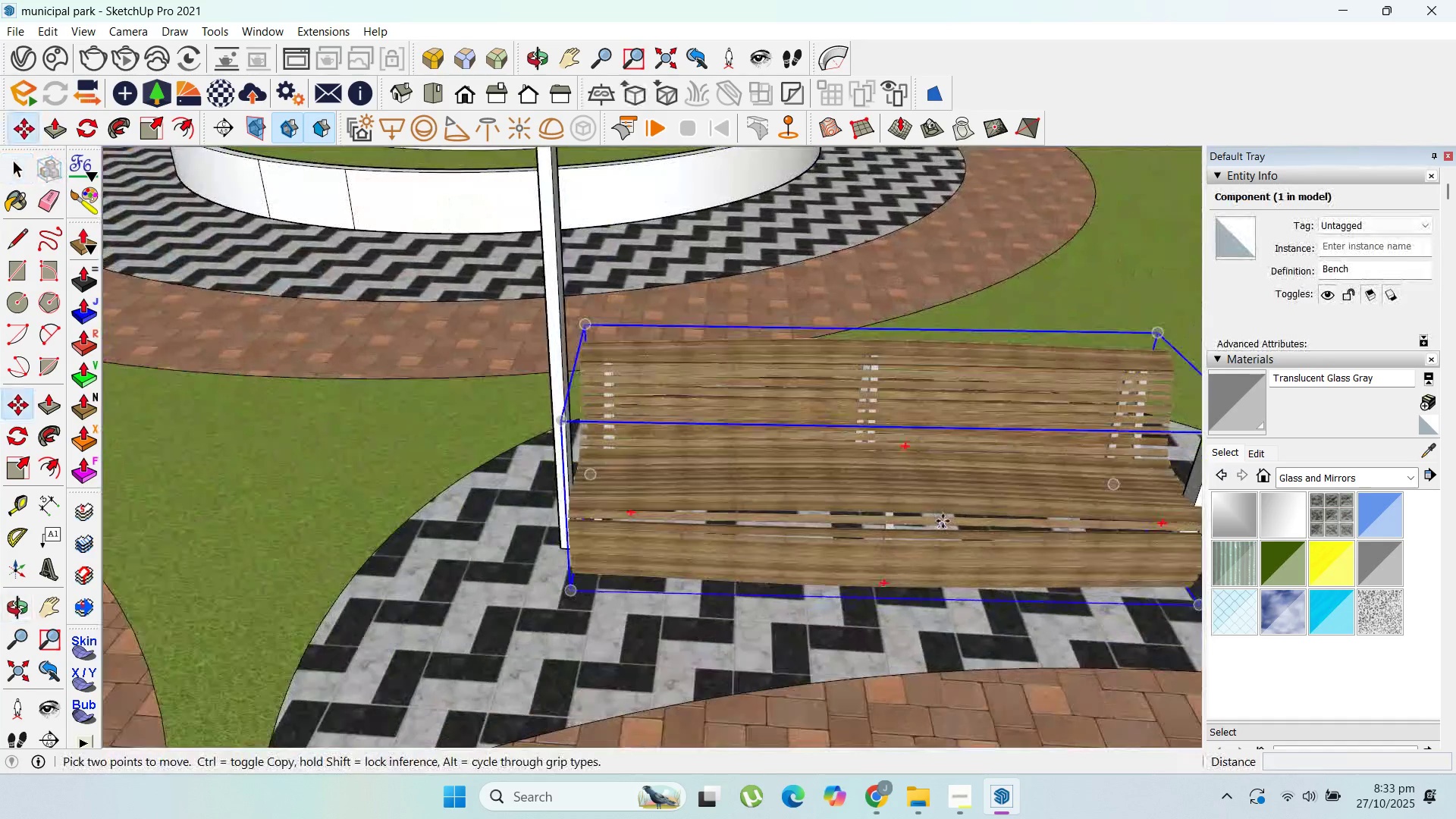 
scroll: coordinate [943, 521], scroll_direction: up, amount: 2.0
 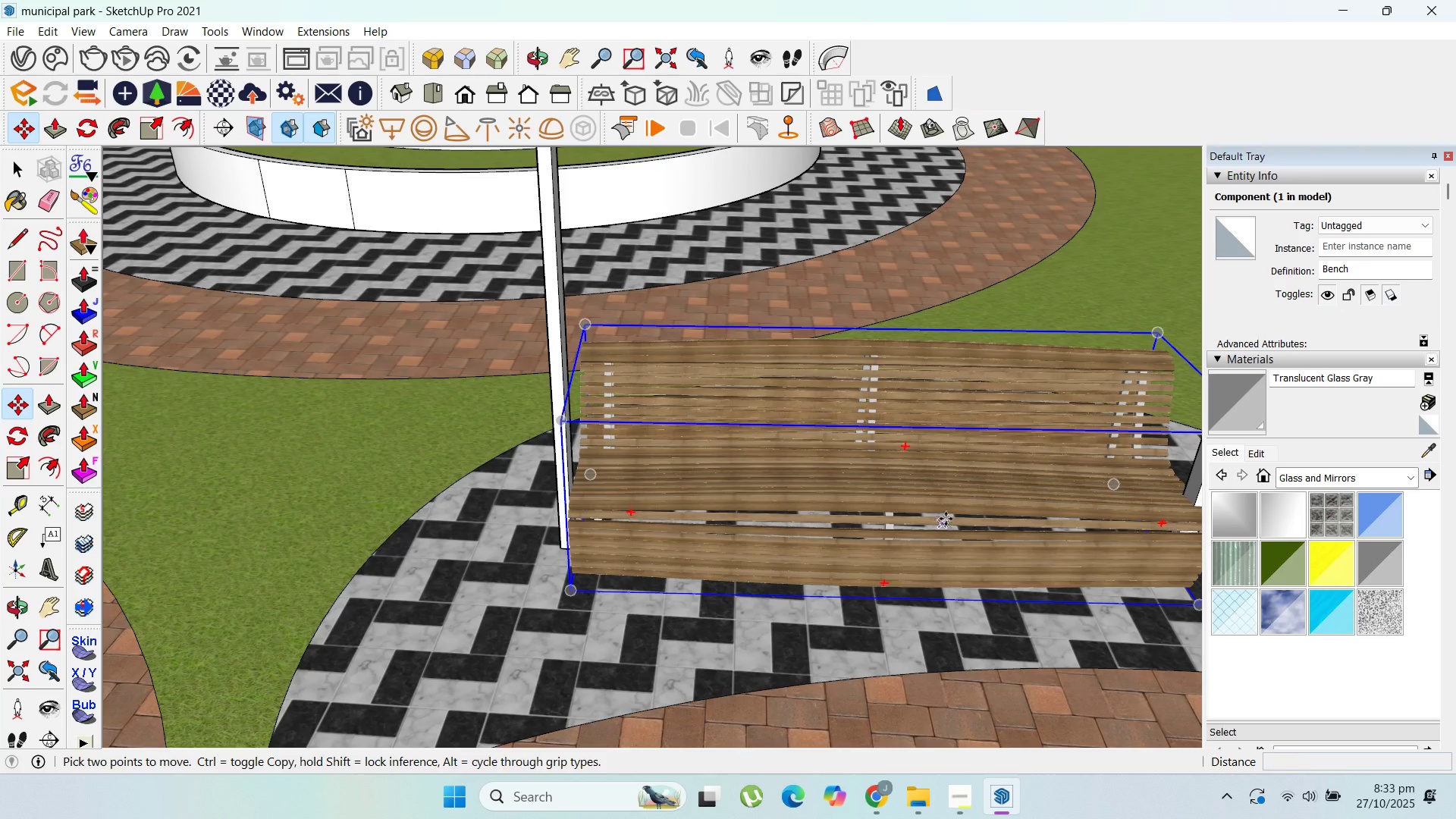 
left_click_drag(start_coordinate=[946, 519], to_coordinate=[941, 518])
 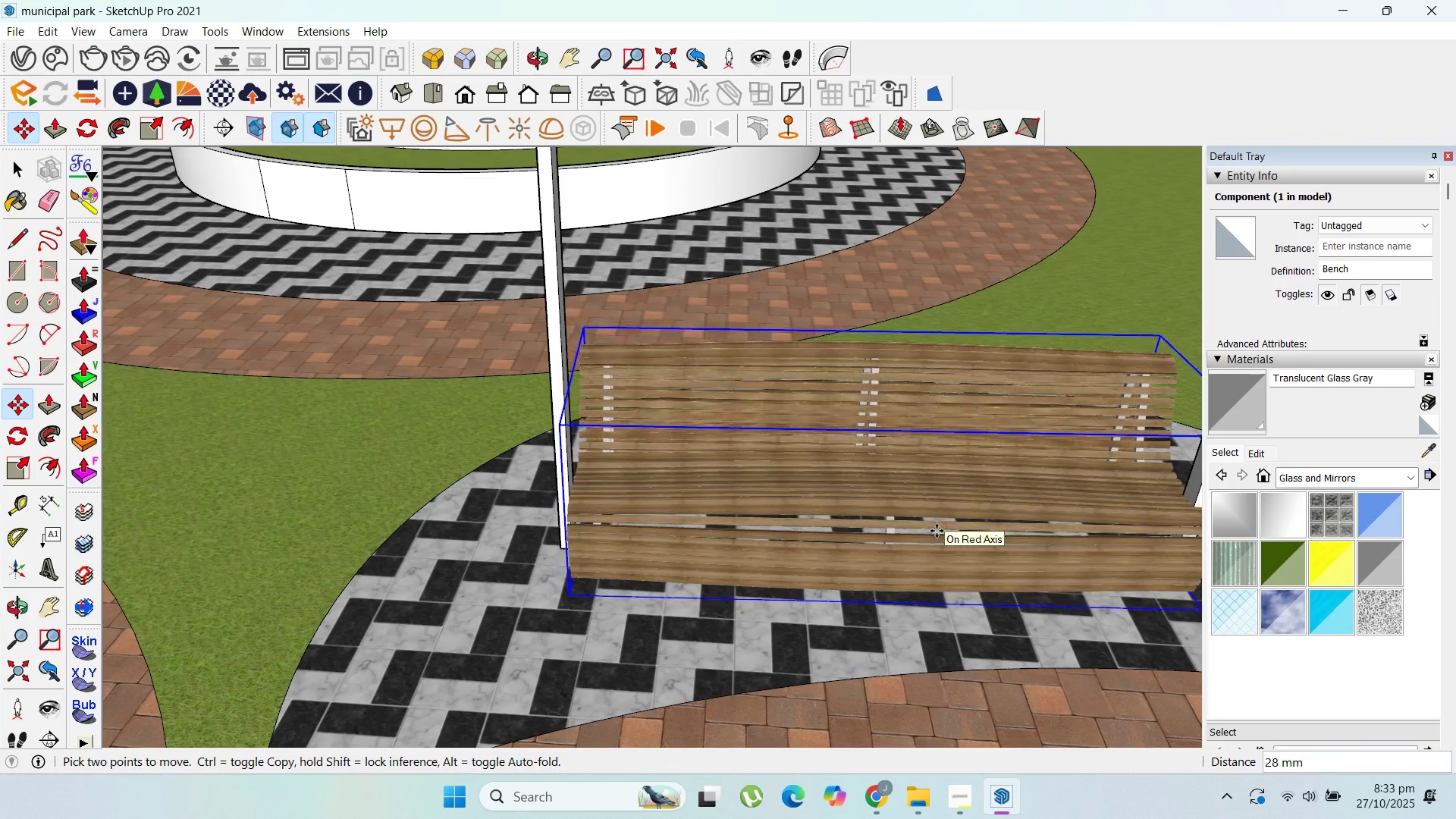 
wait(5.66)
 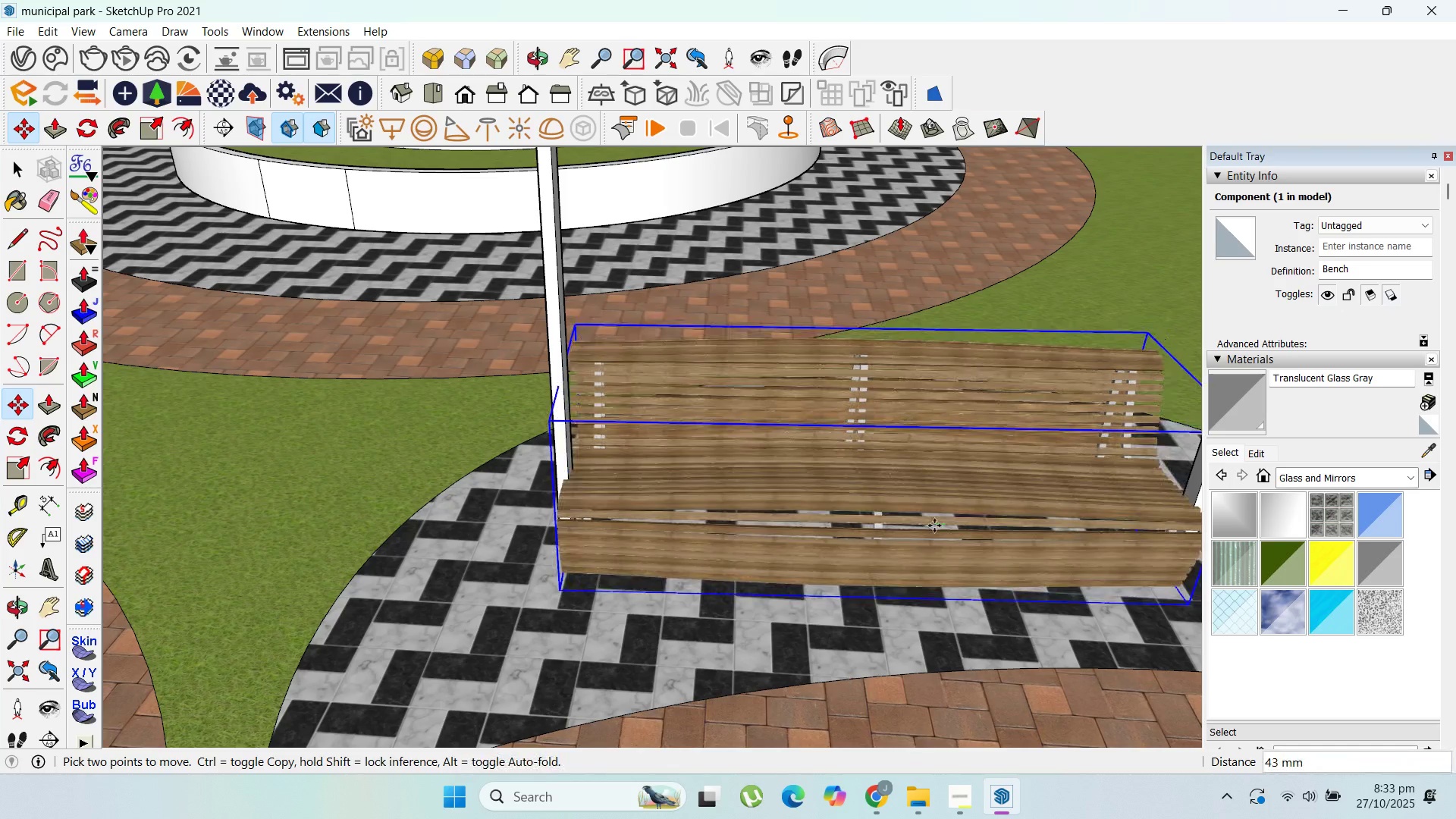 
left_click([934, 531])
 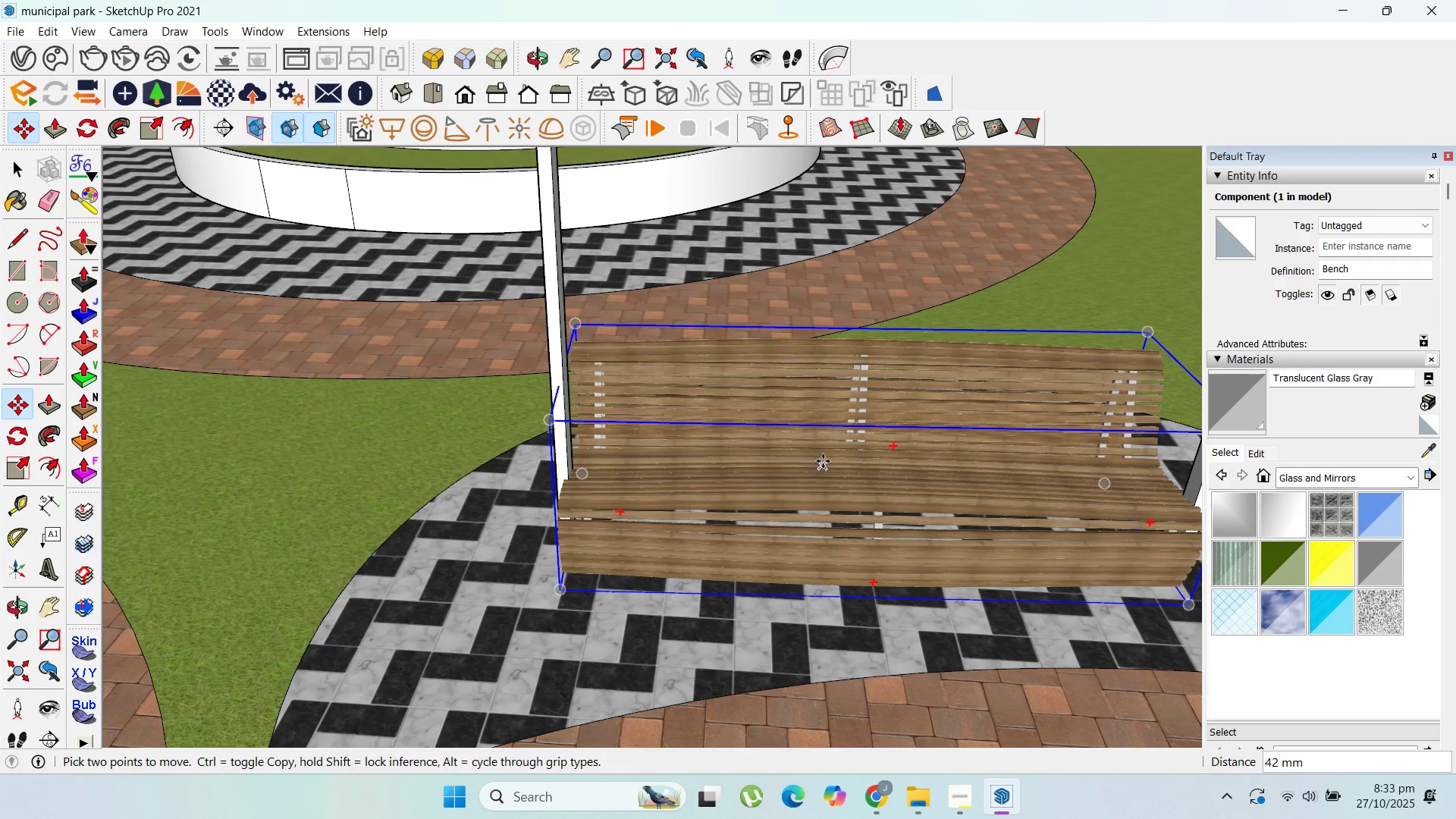 
left_click([823, 461])
 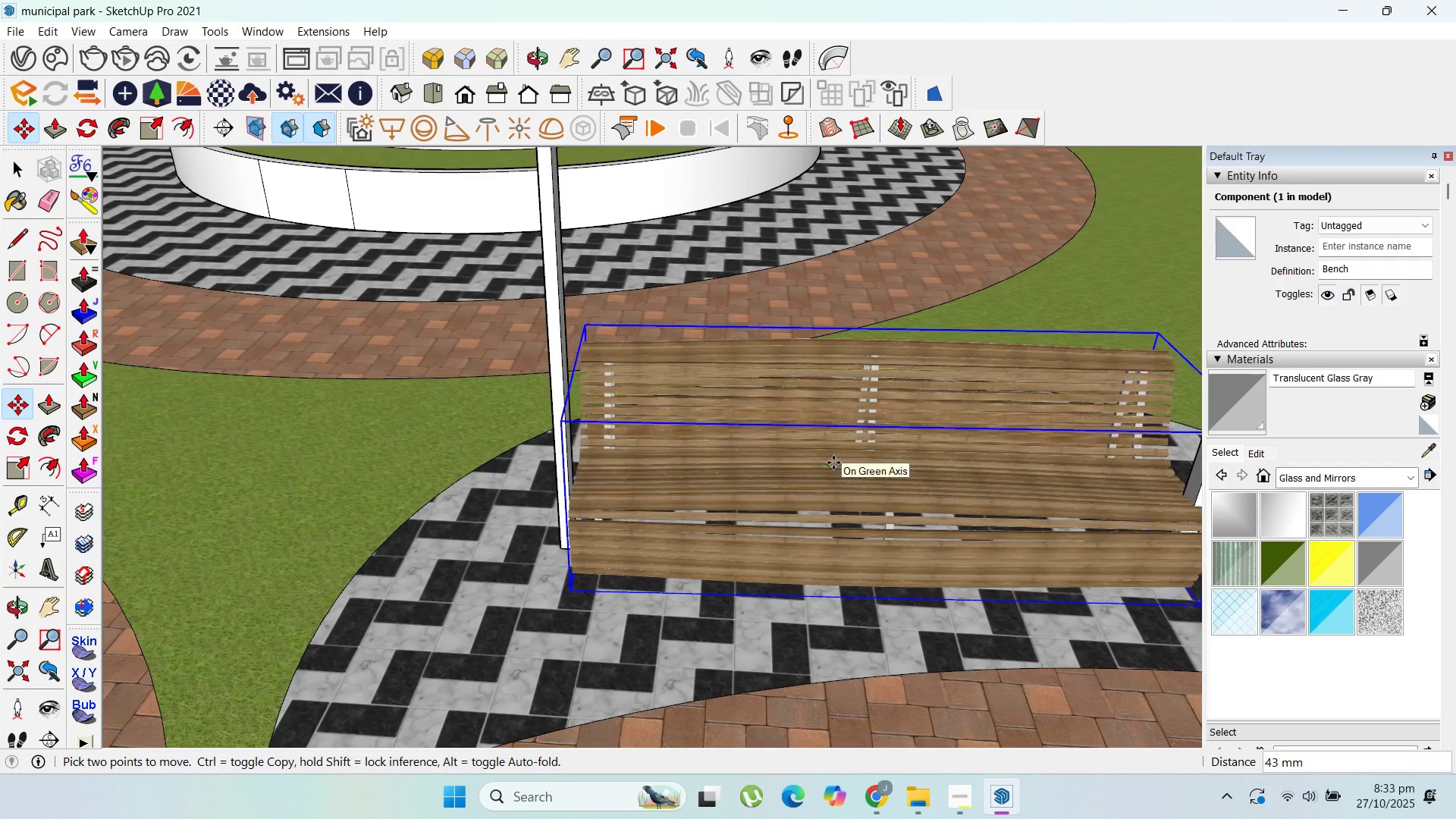 
left_click([833, 463])
 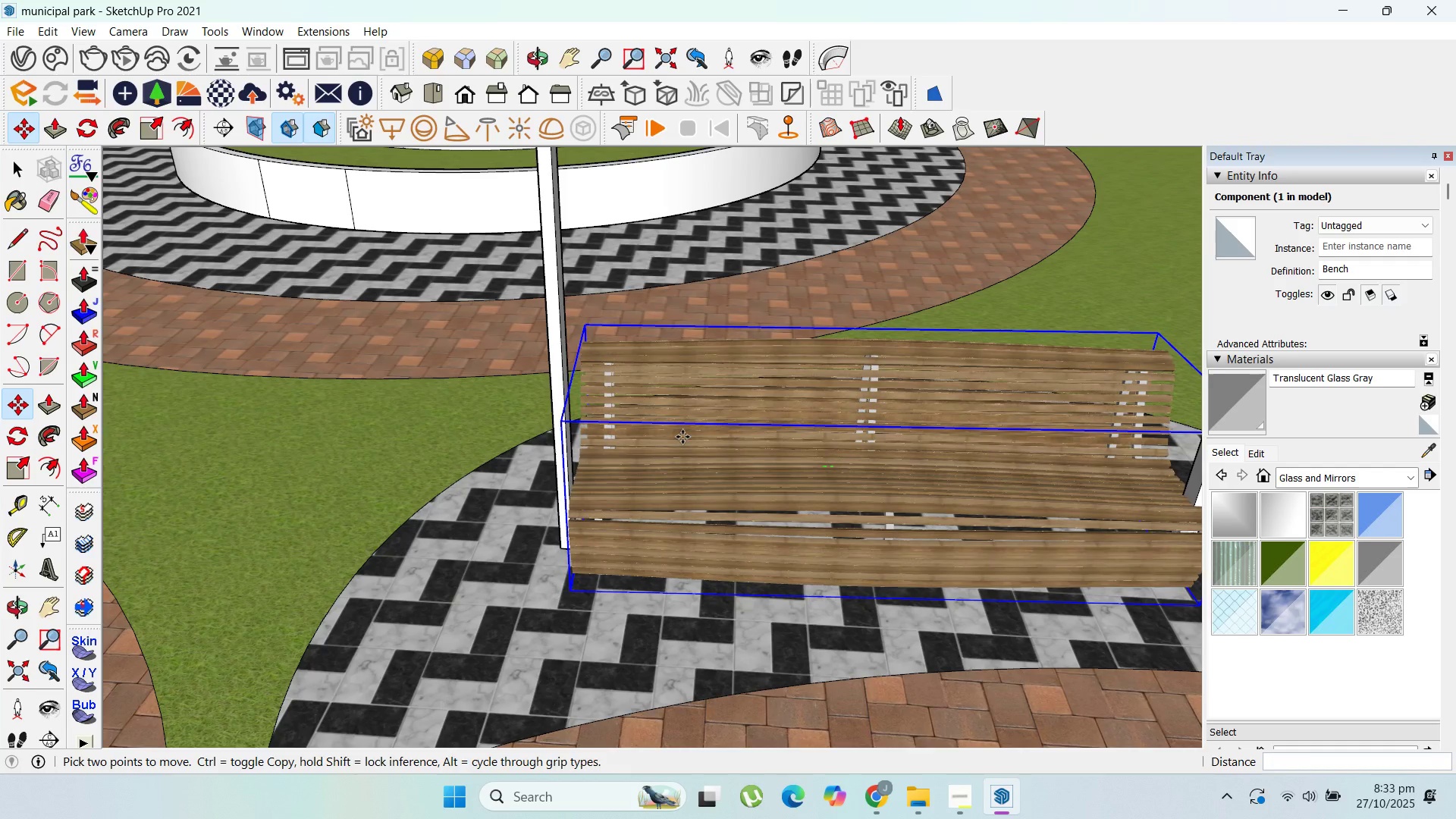 
scroll: coordinate [682, 437], scroll_direction: down, amount: 4.0
 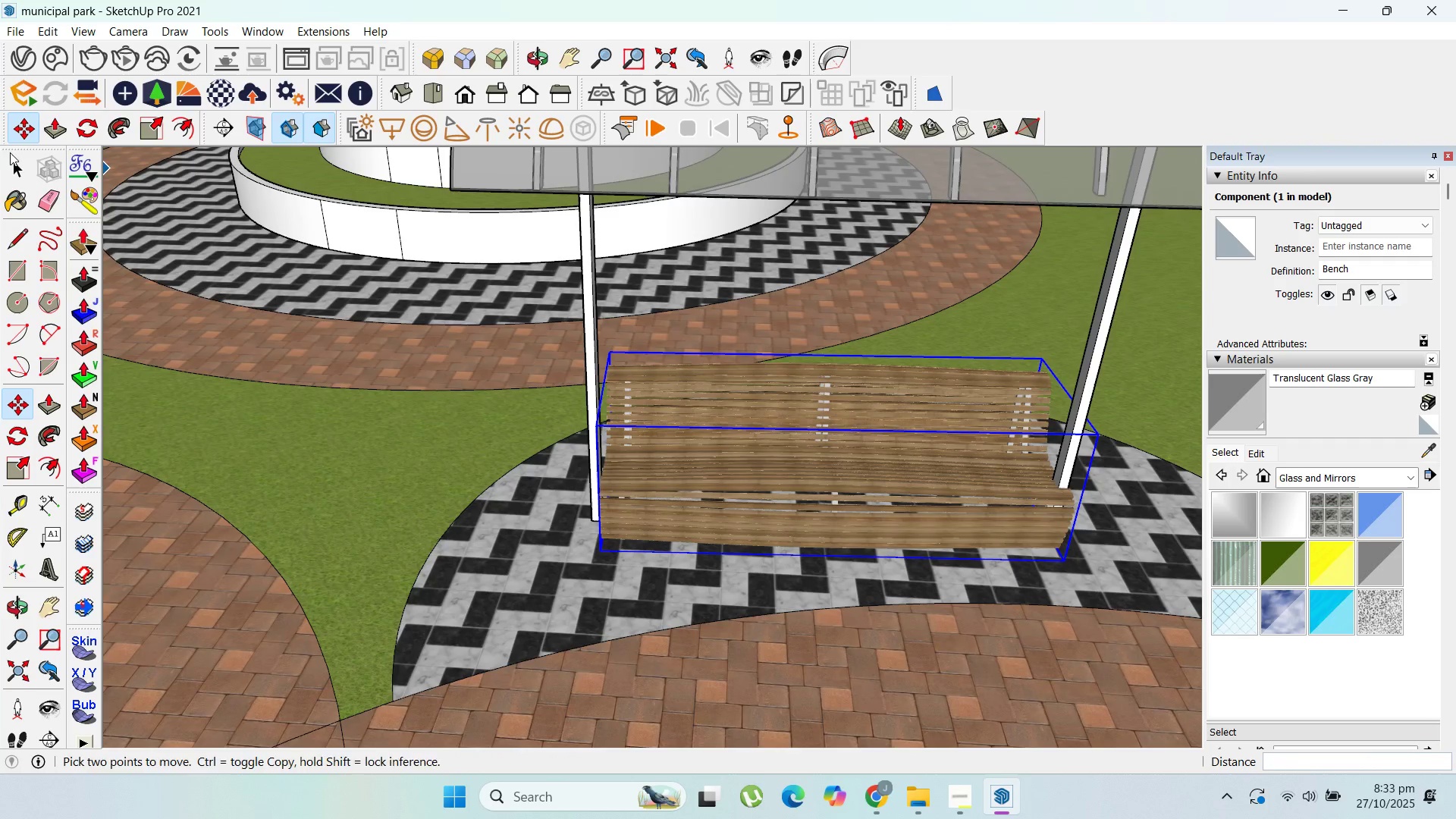 
left_click([12, 155])
 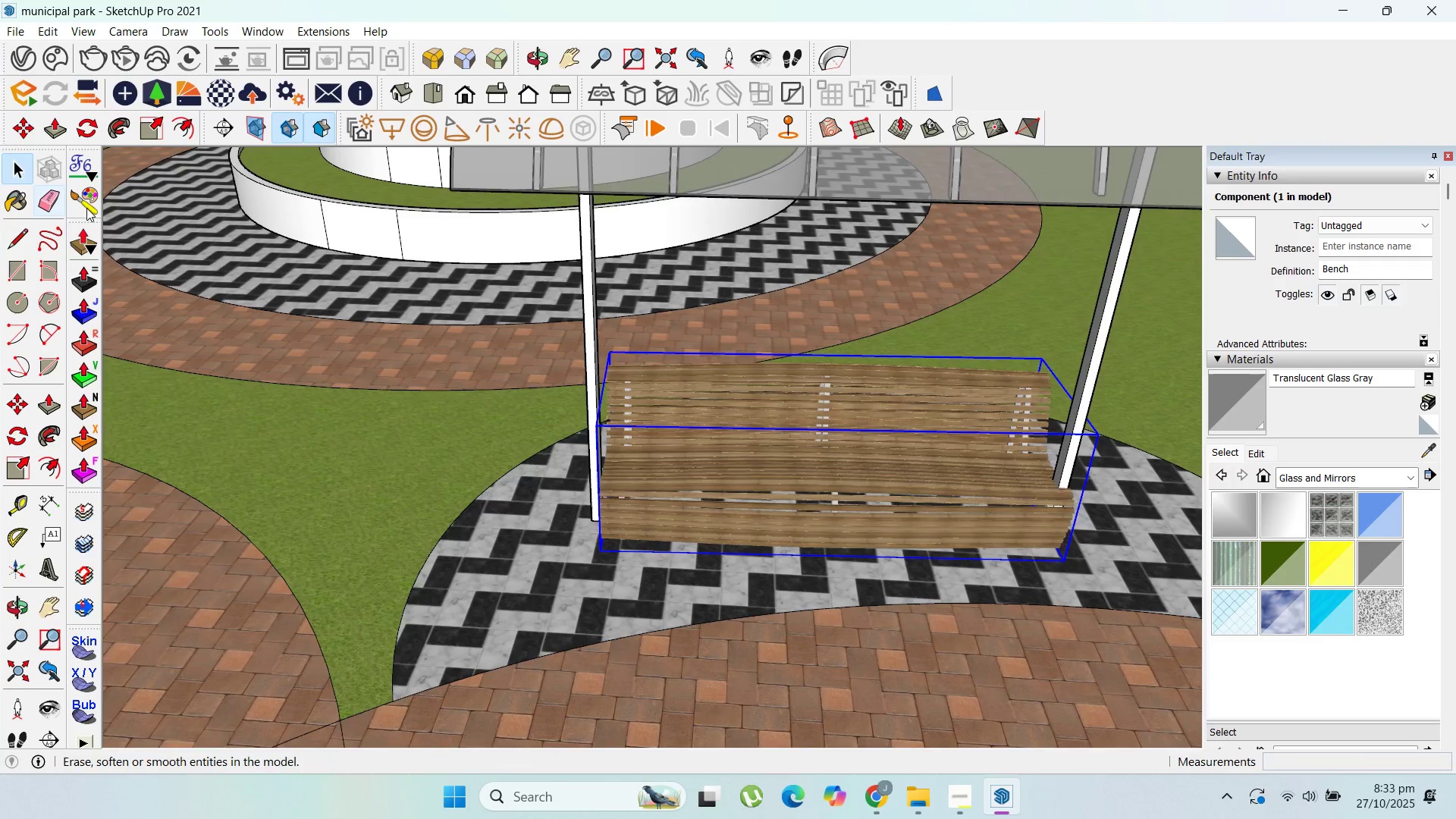 
key(Escape)
 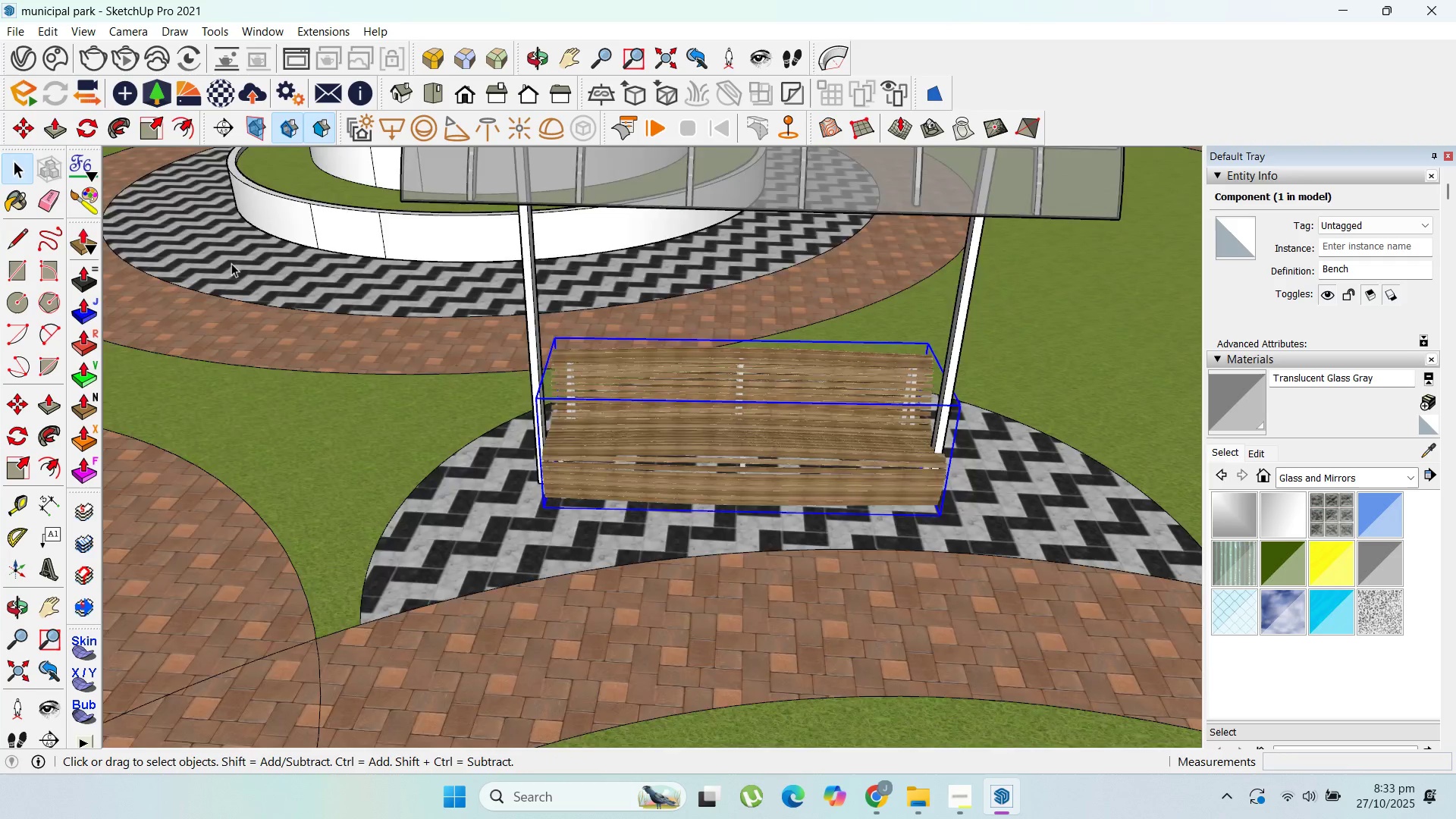 
scroll: coordinate [284, 298], scroll_direction: down, amount: 5.0
 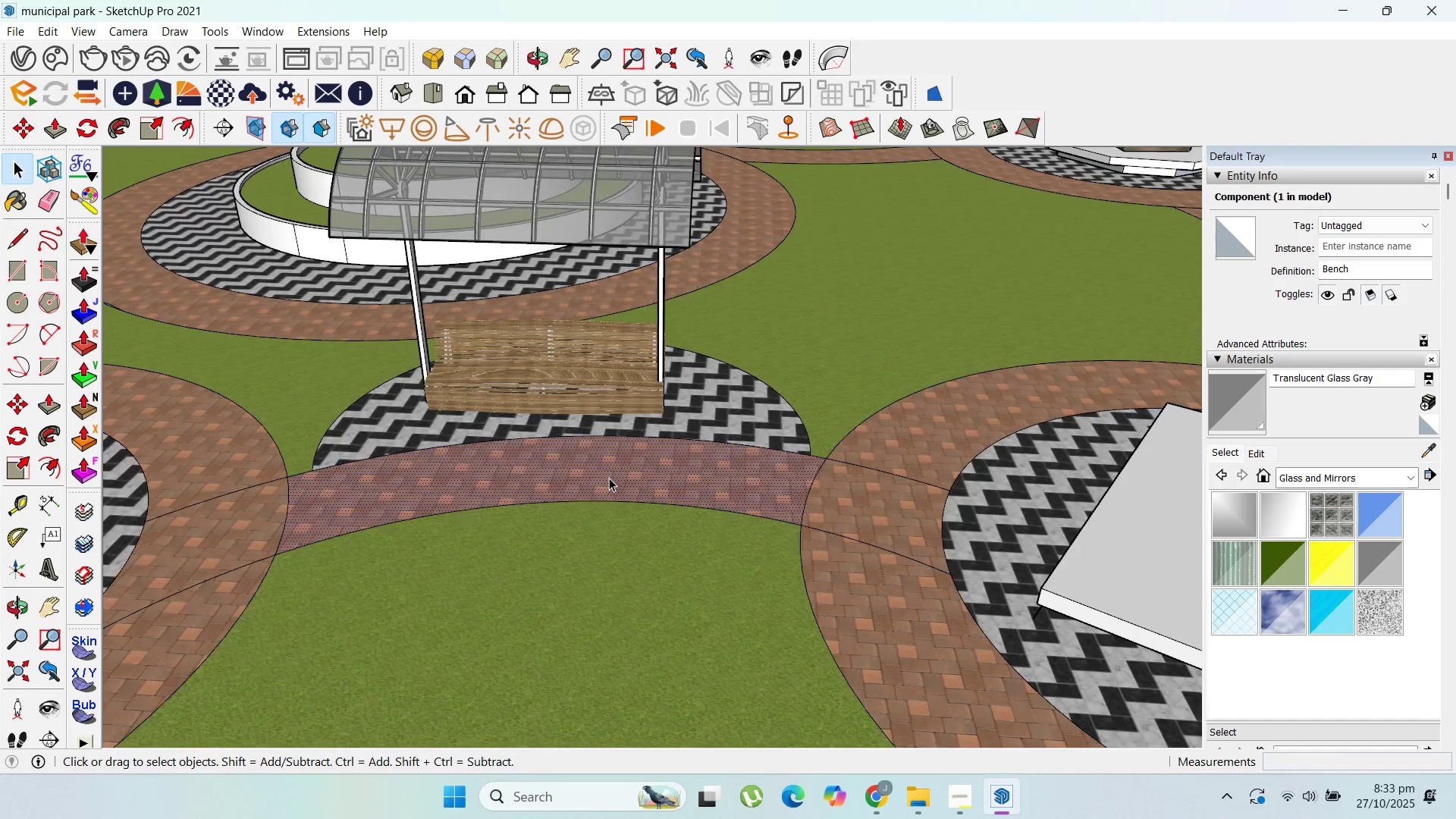 
scroll: coordinate [623, 466], scroll_direction: up, amount: 2.0
 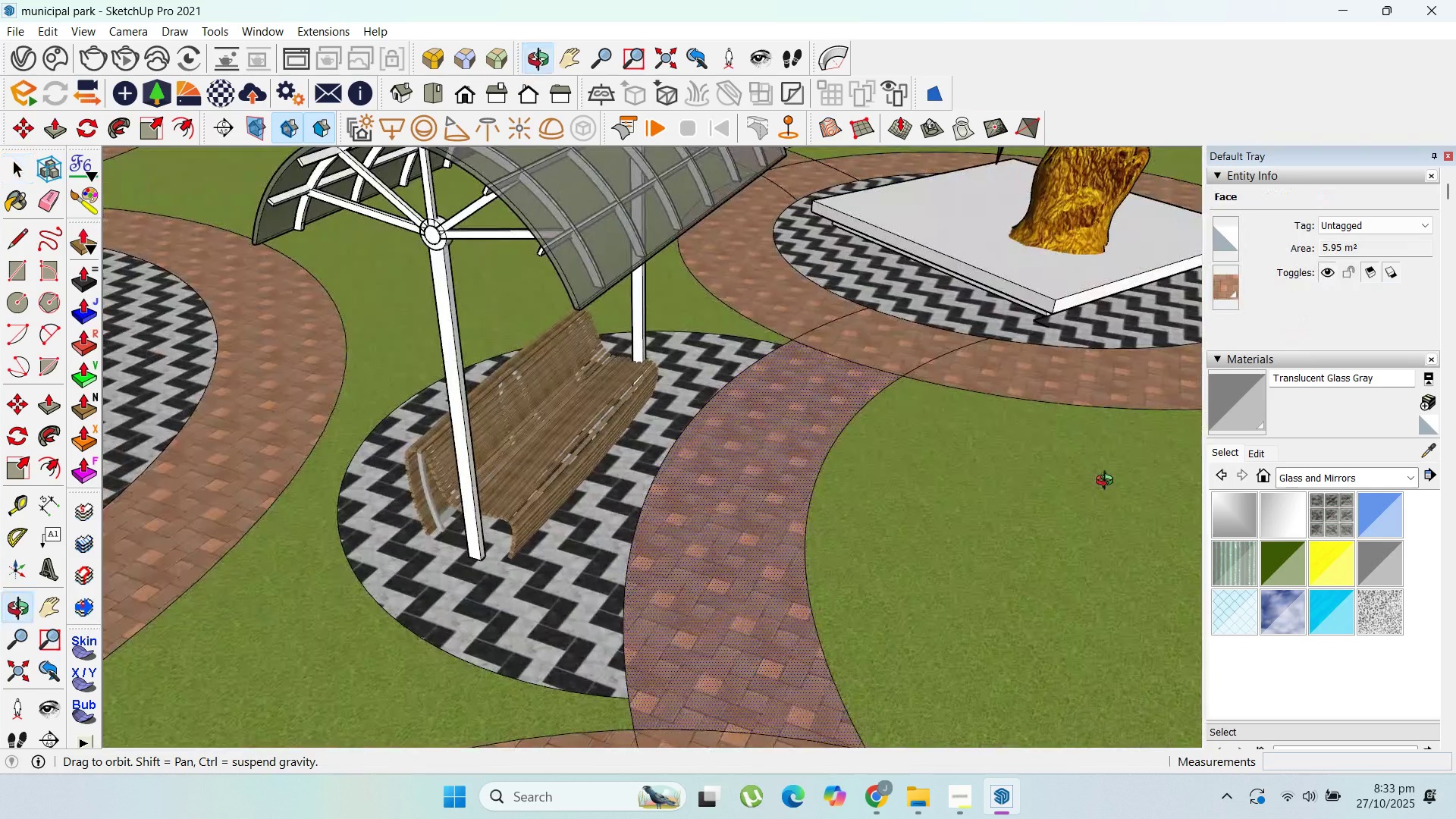 
scroll: coordinate [607, 343], scroll_direction: down, amount: 3.0
 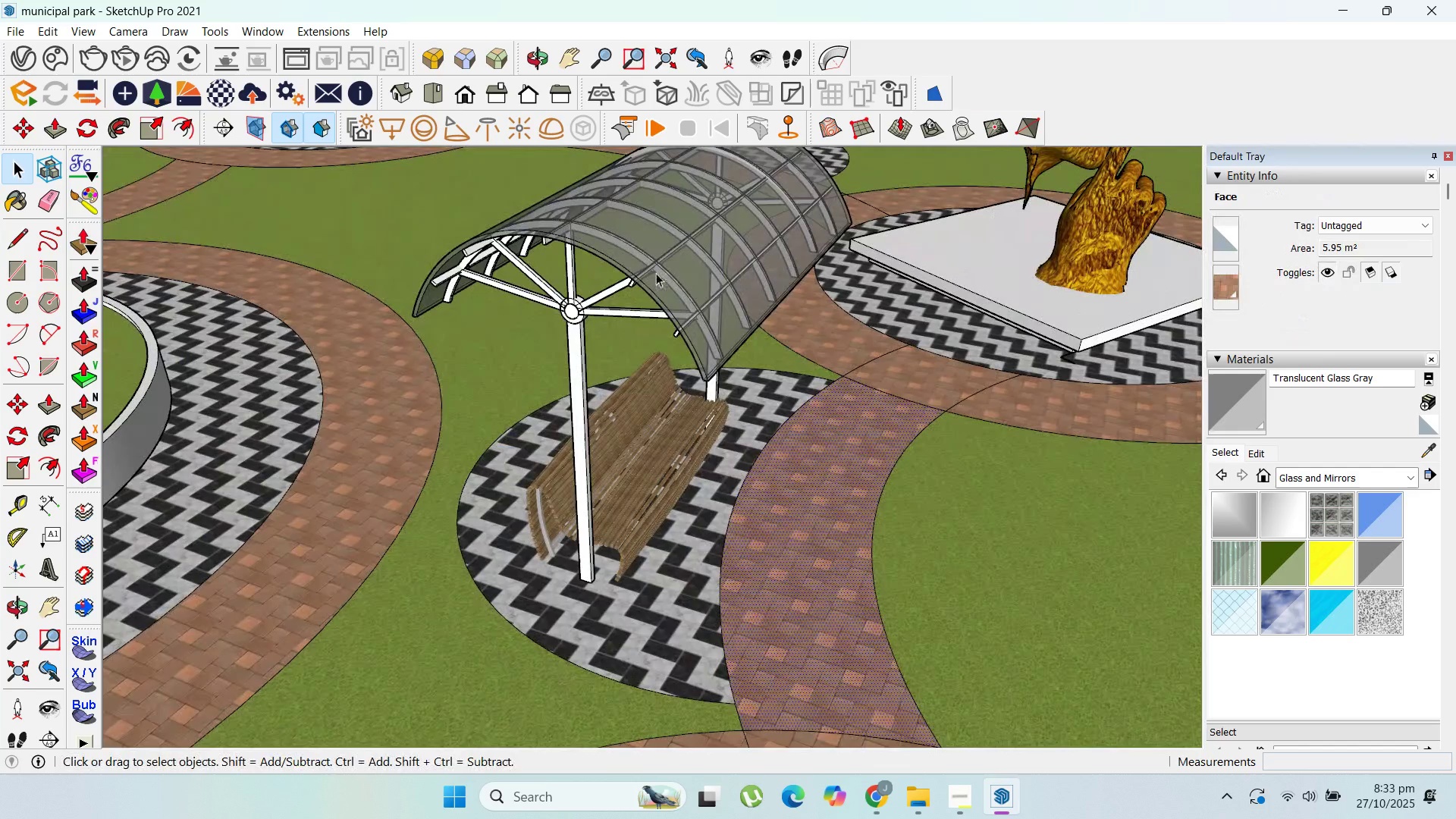 
left_click([656, 273])
 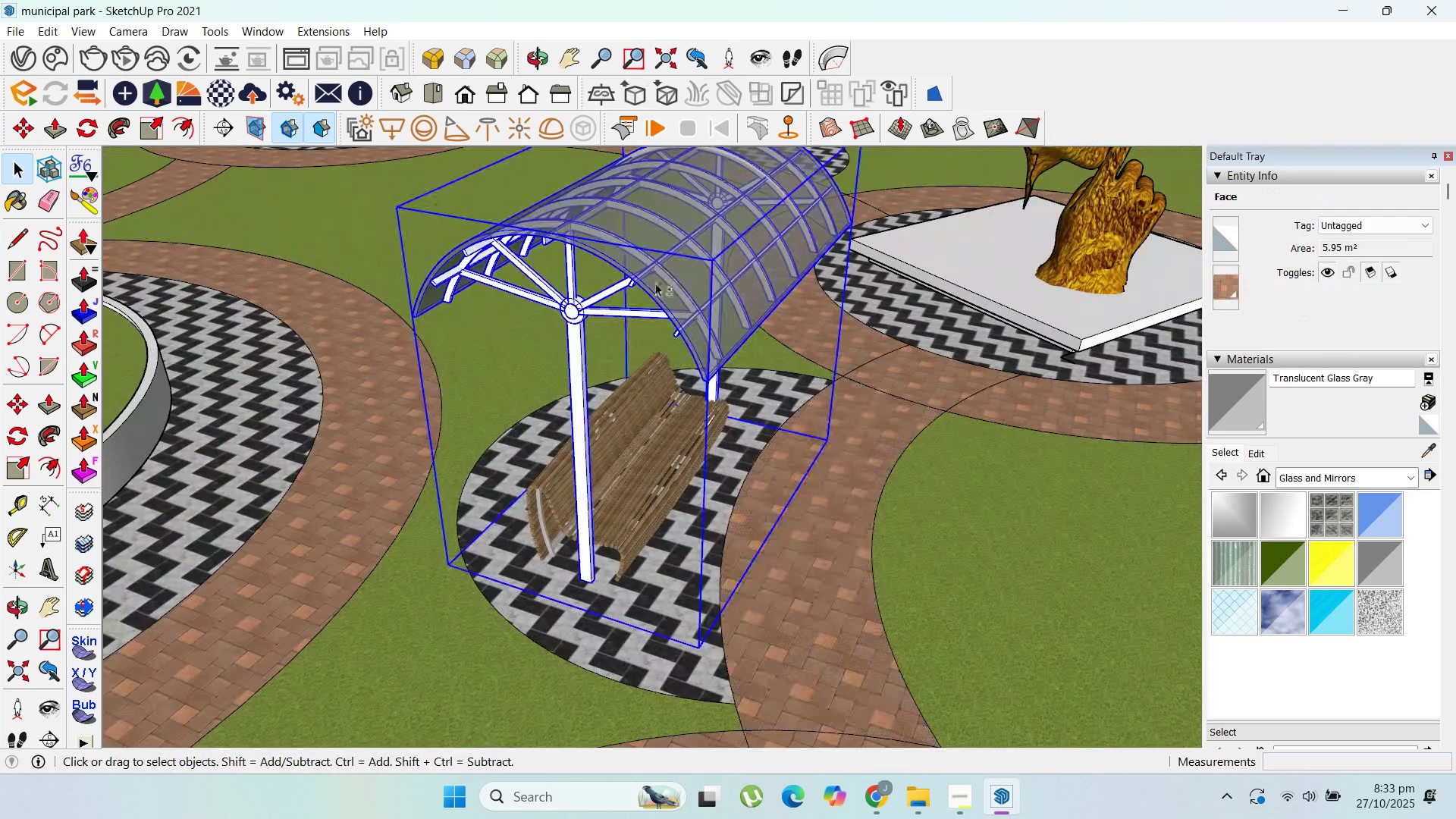 
hold_key(key=ShiftLeft, duration=1.25)
left_click([623, 457])
 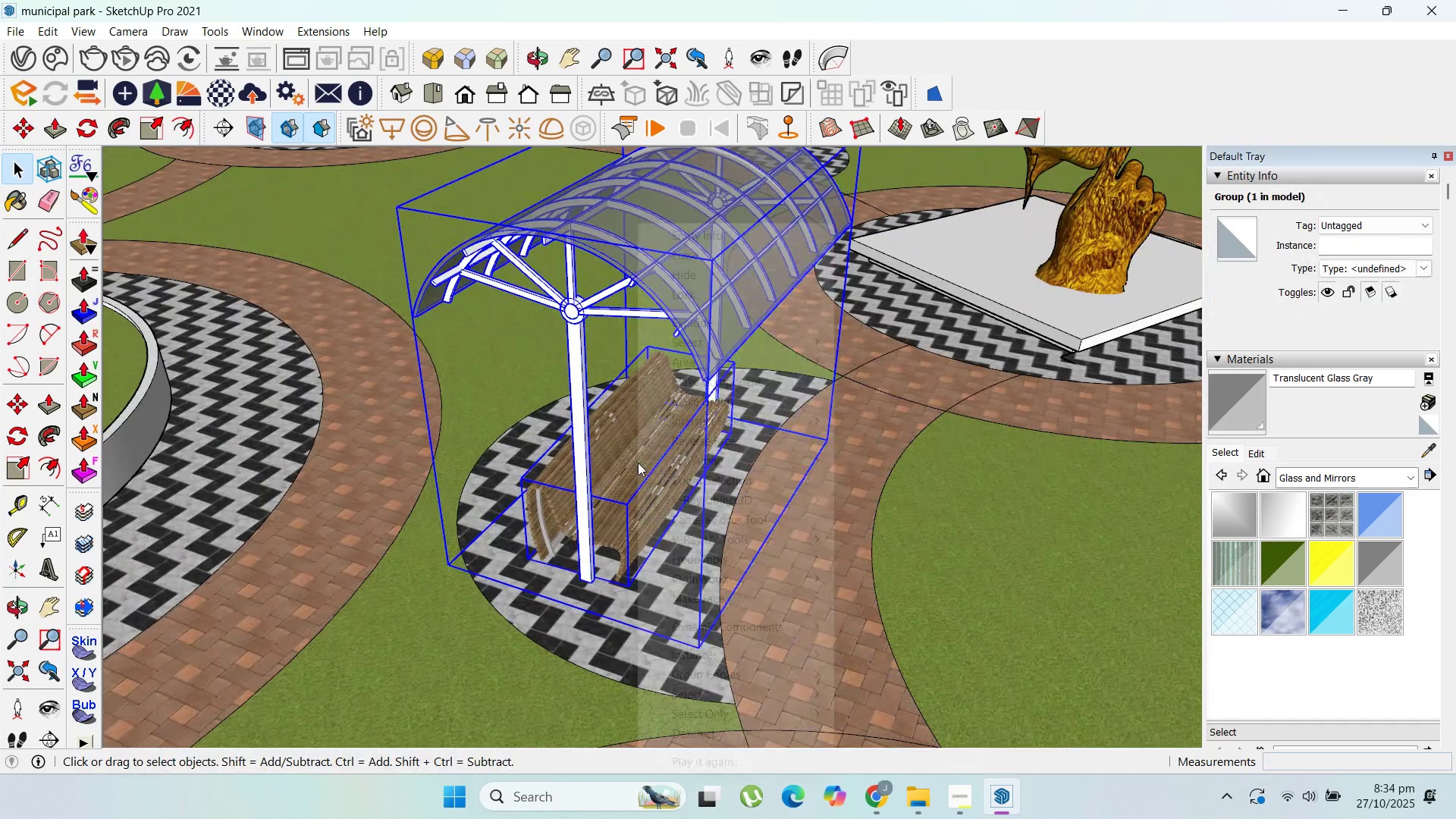 
right_click([638, 463])
 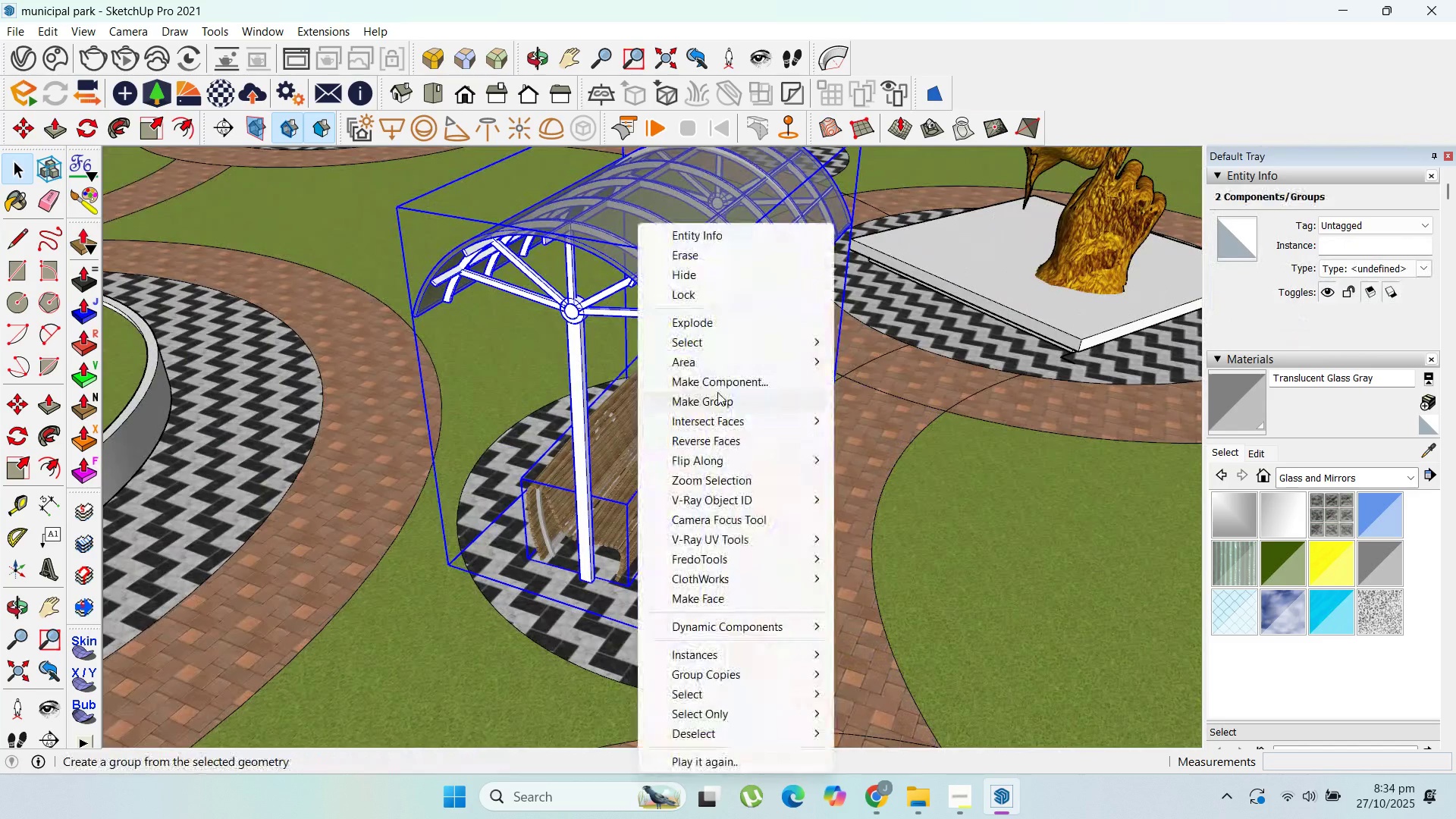 
left_click([717, 392])
 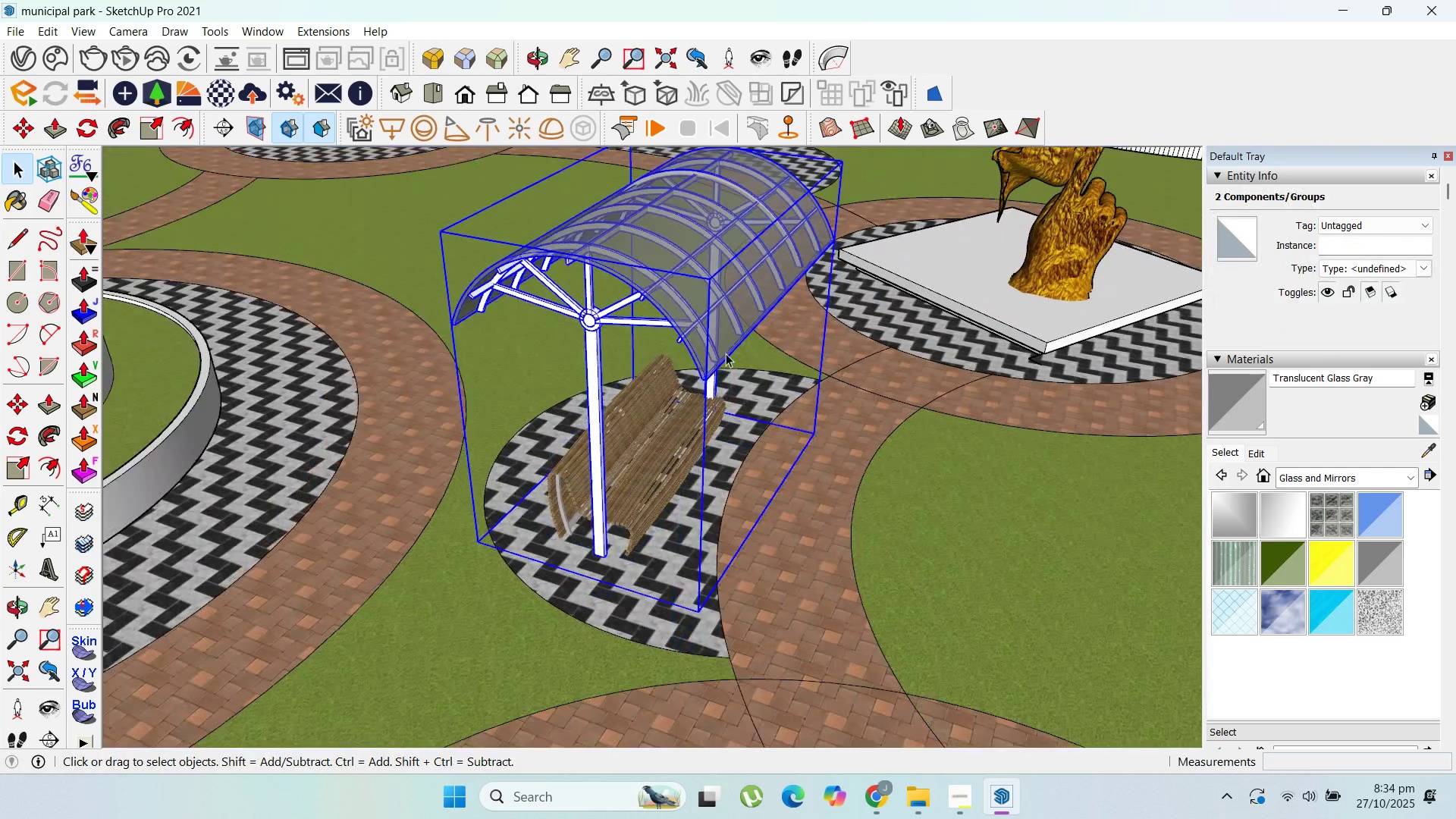 
scroll: coordinate [858, 494], scroll_direction: down, amount: 11.0
 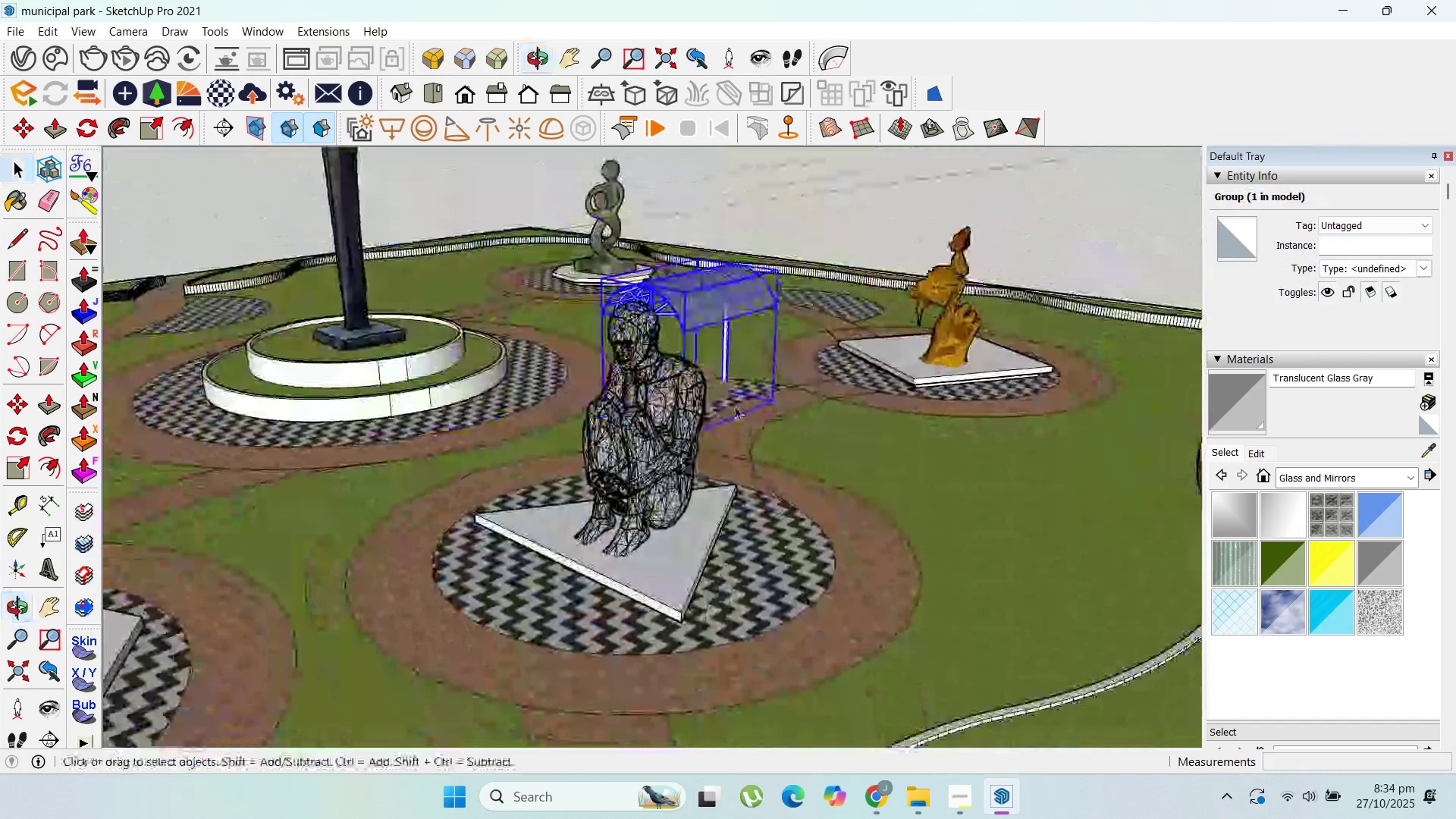 
scroll: coordinate [653, 465], scroll_direction: up, amount: 7.0
 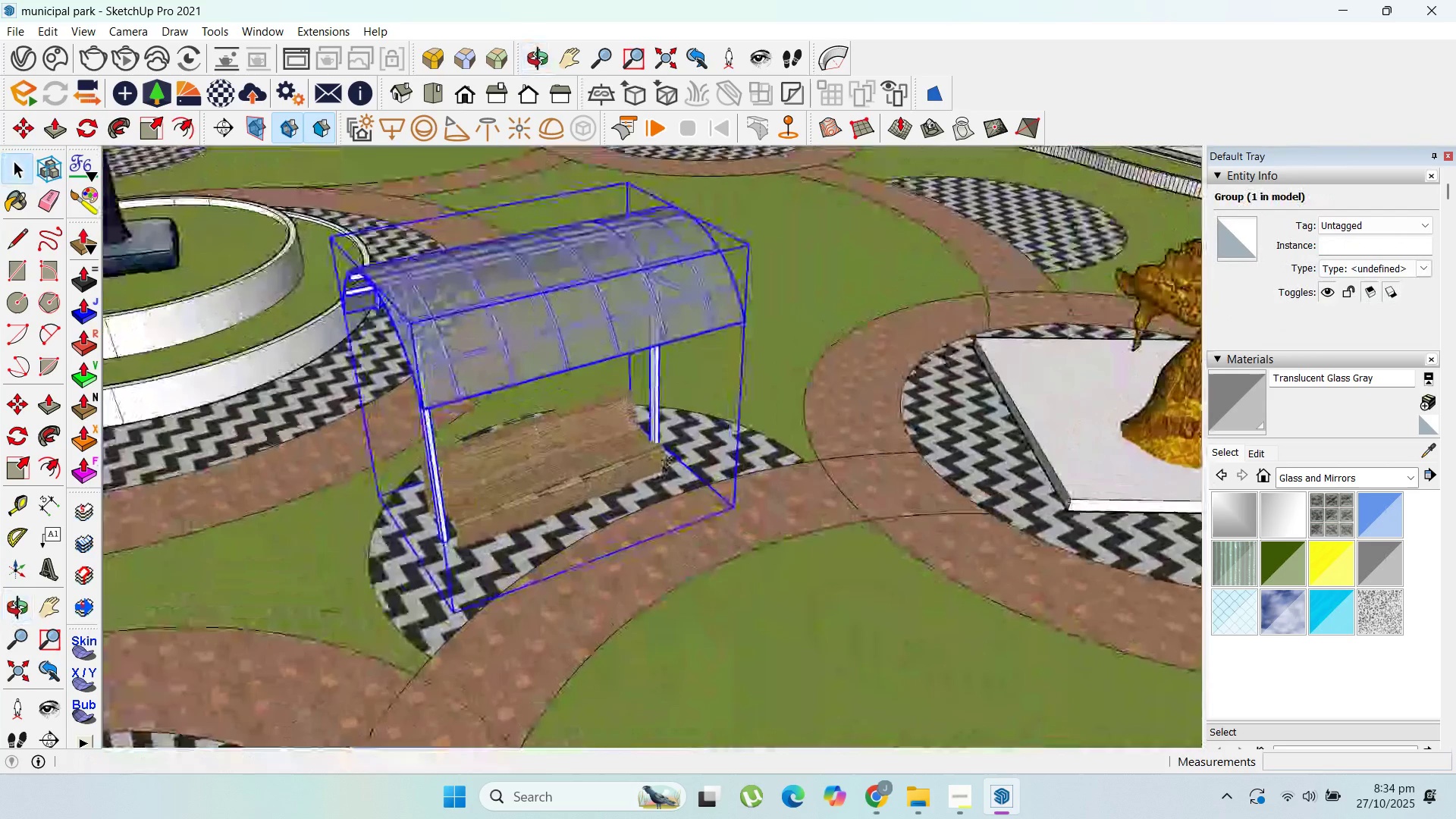 
key(M)
 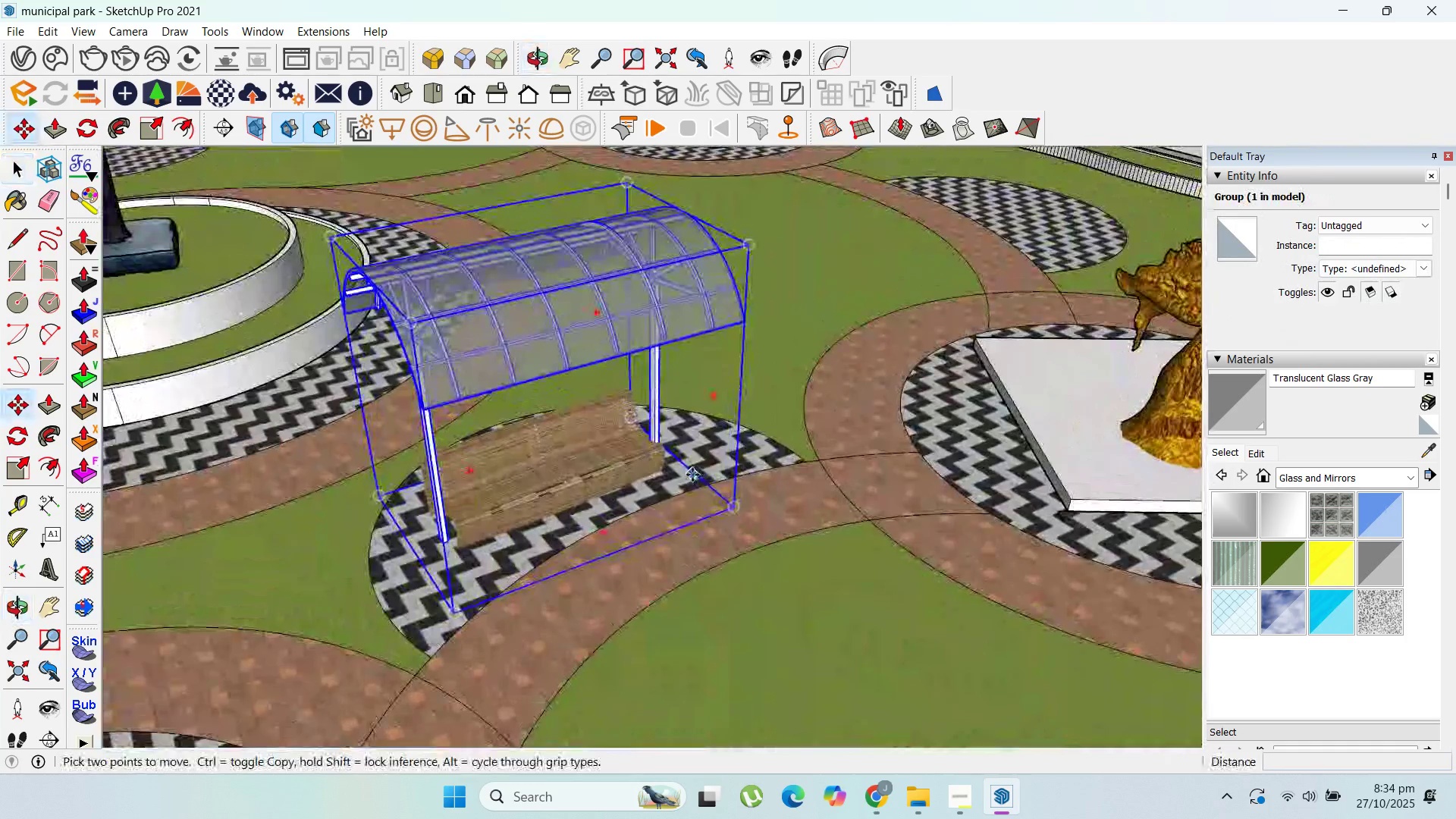 
key(Control+ControlLeft)
 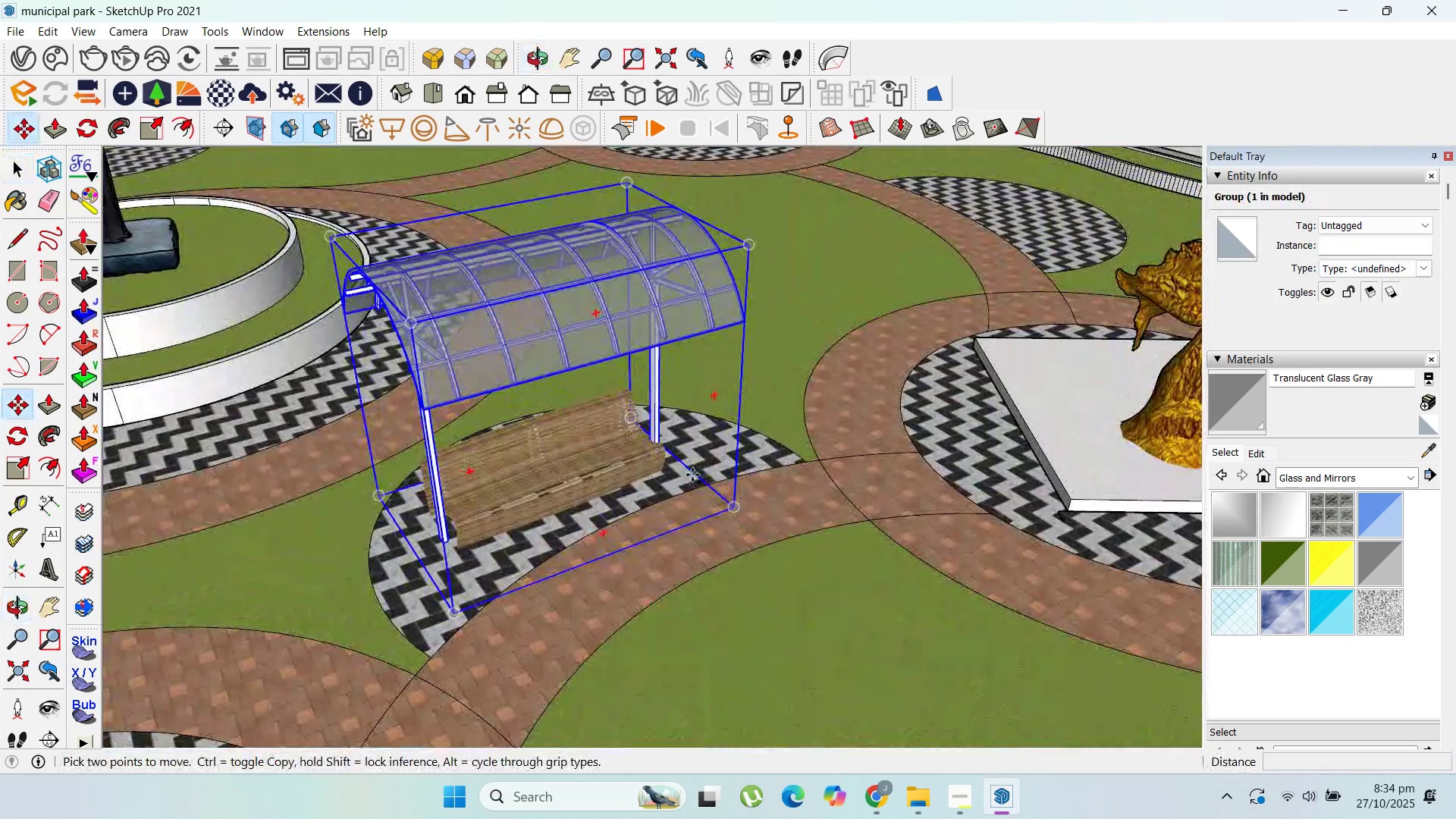 
left_click([692, 475])
 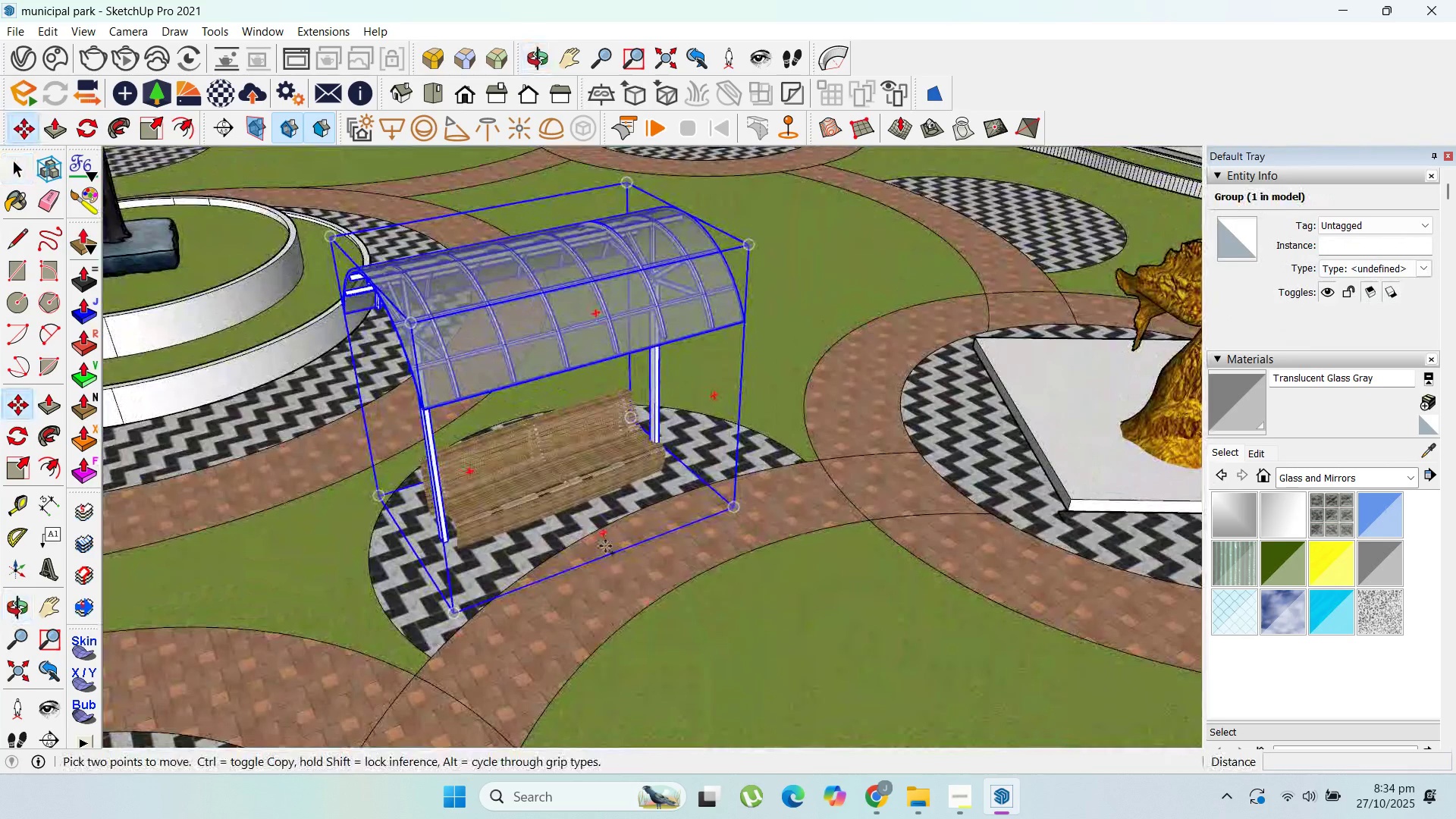 
scroll: coordinate [393, 478], scroll_direction: down, amount: 16.0
 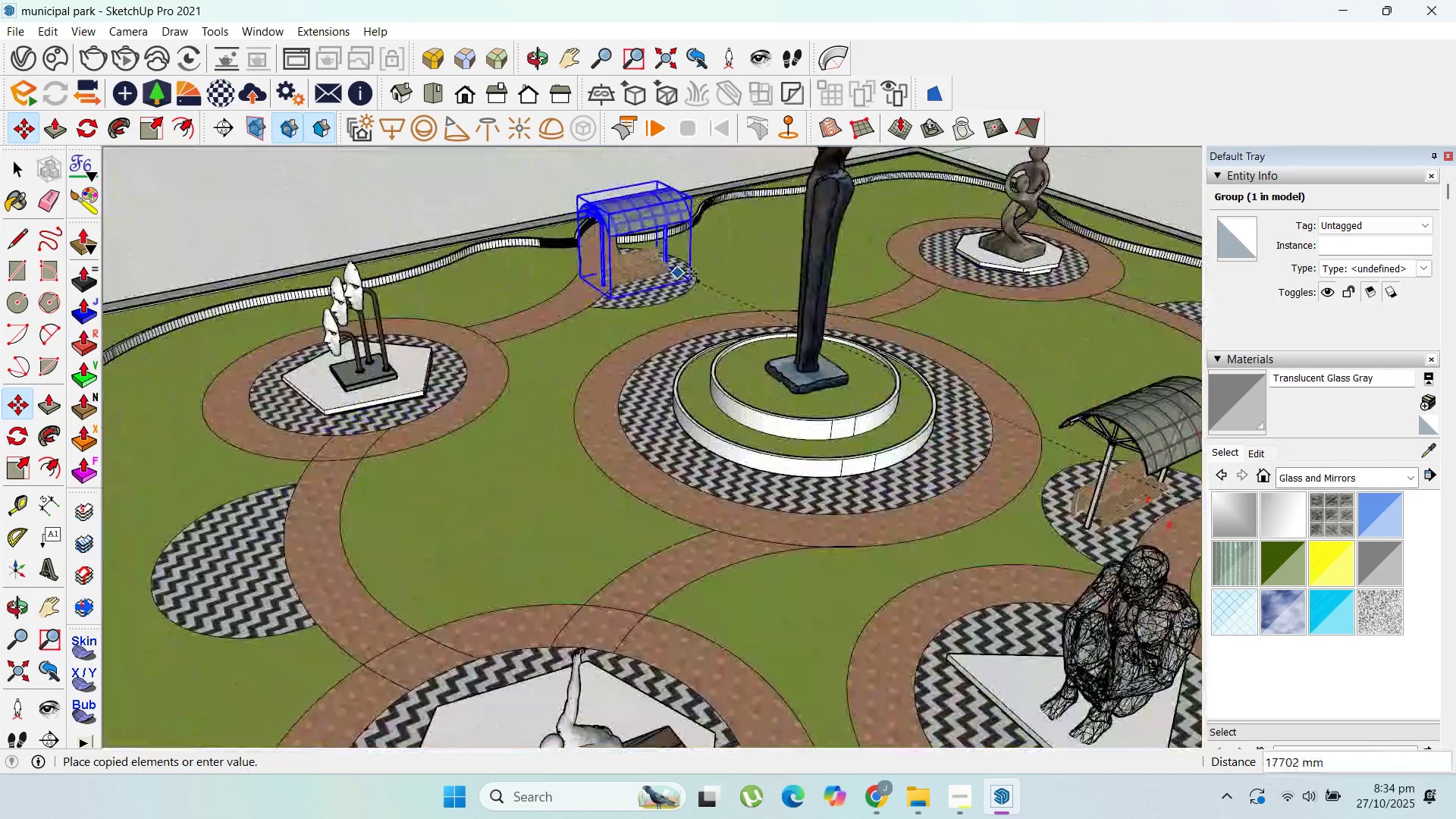 
scroll: coordinate [354, 545], scroll_direction: up, amount: 4.0
 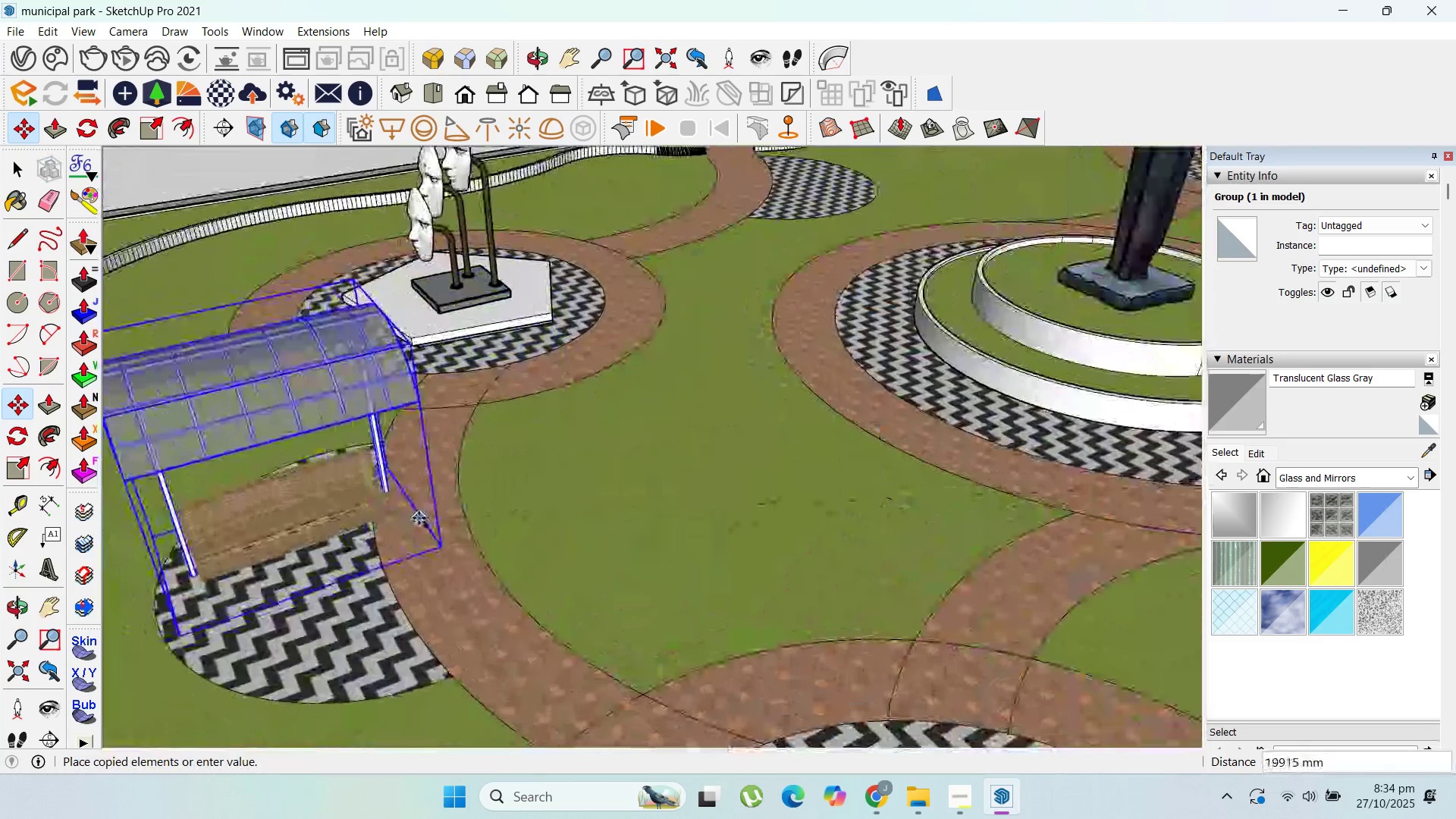 
left_click([419, 518])
 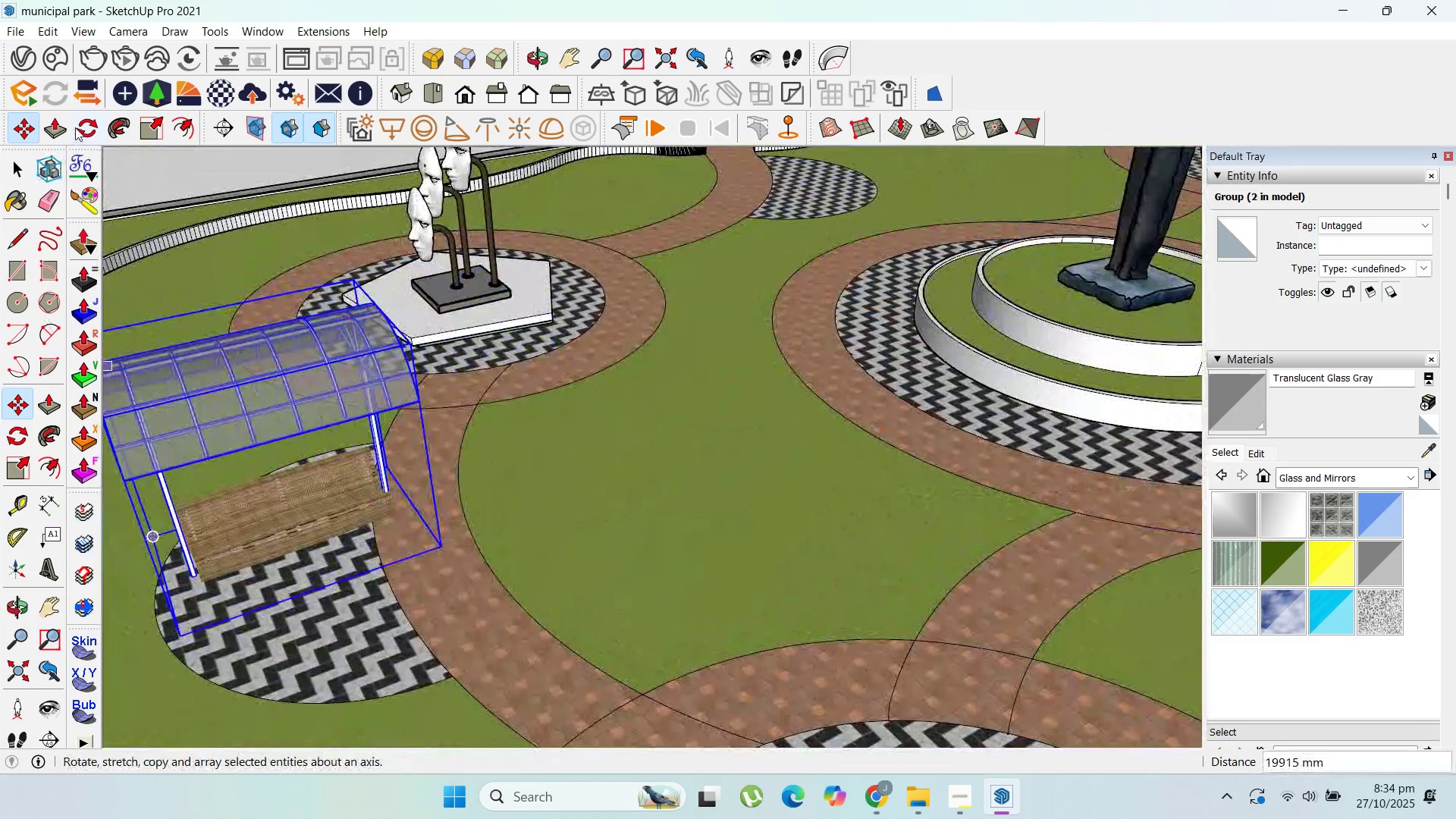 
left_click_drag(start_coordinate=[87, 127], to_coordinate=[91, 130])
 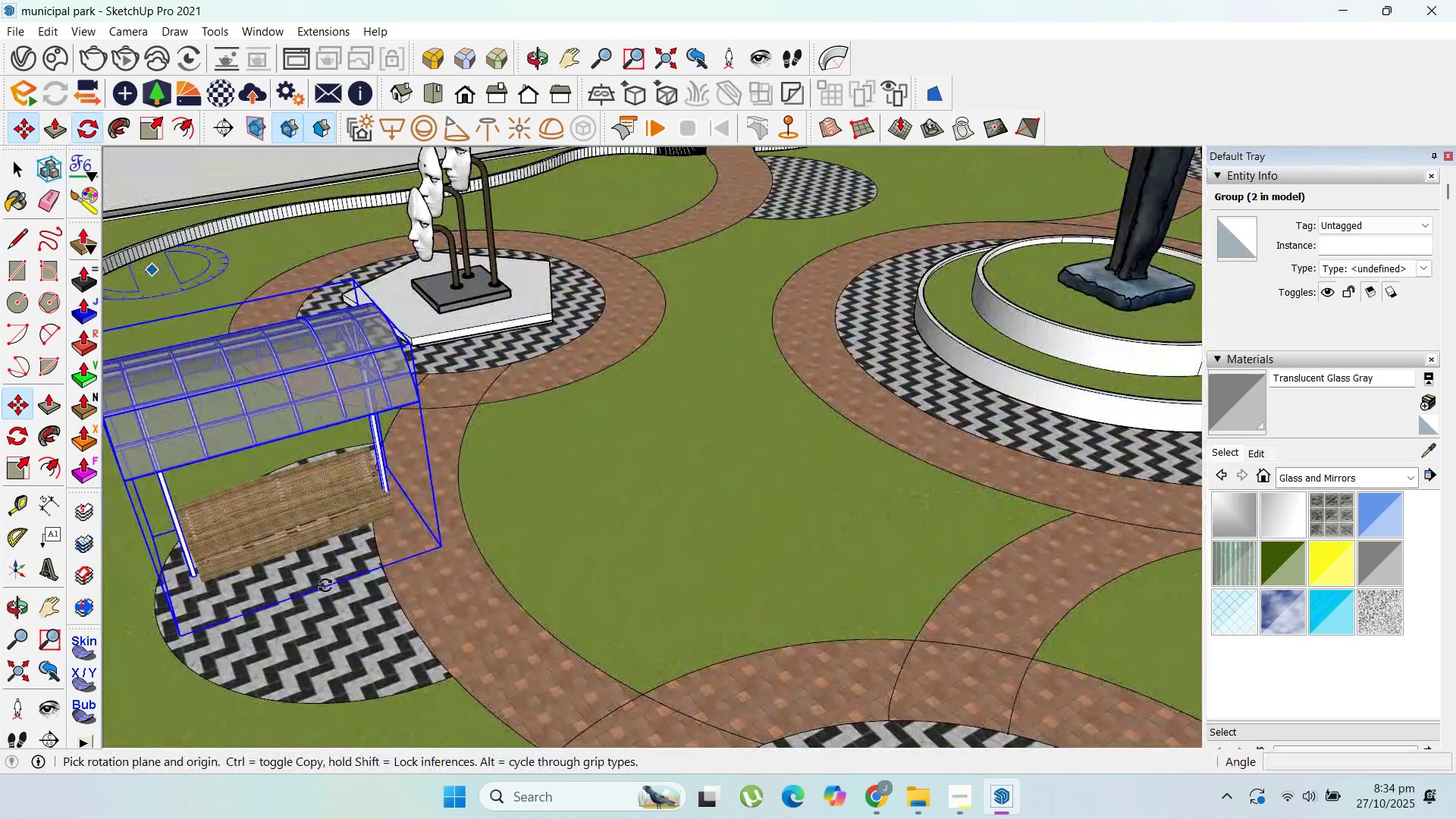 
scroll: coordinate [303, 574], scroll_direction: up, amount: 9.0
 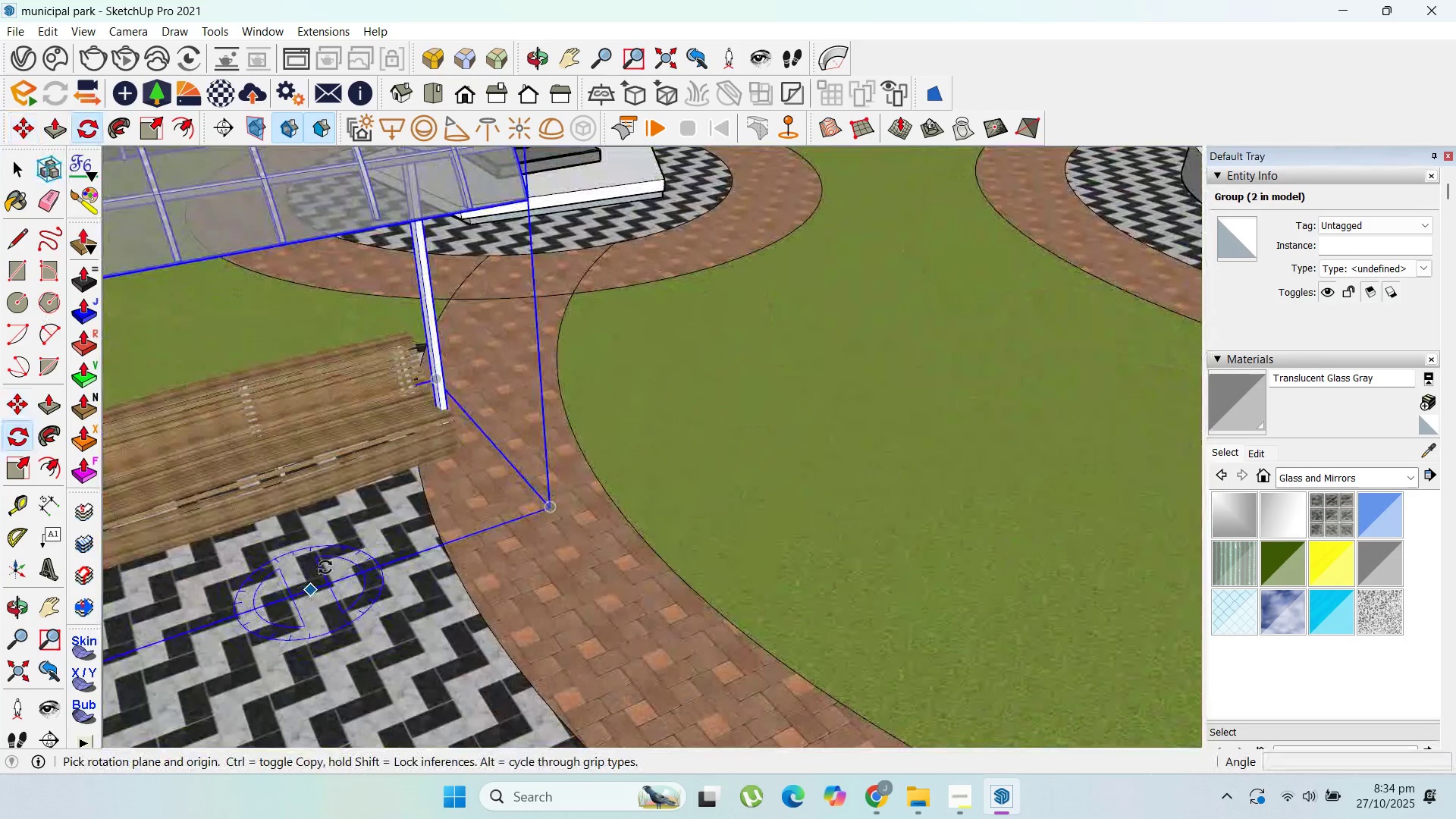 
left_click_drag(start_coordinate=[311, 572], to_coordinate=[317, 570])